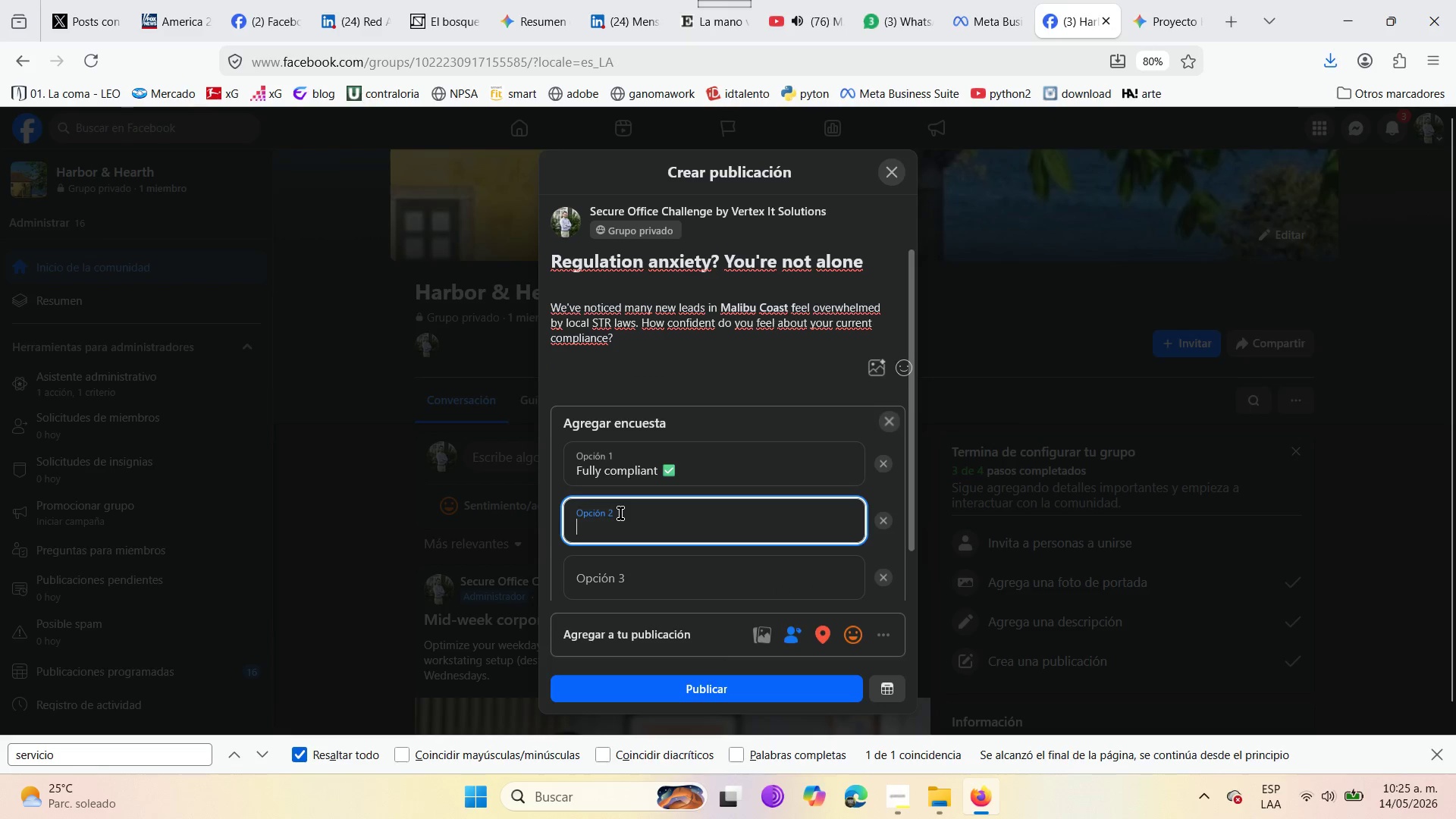 
type(A bit confu)
 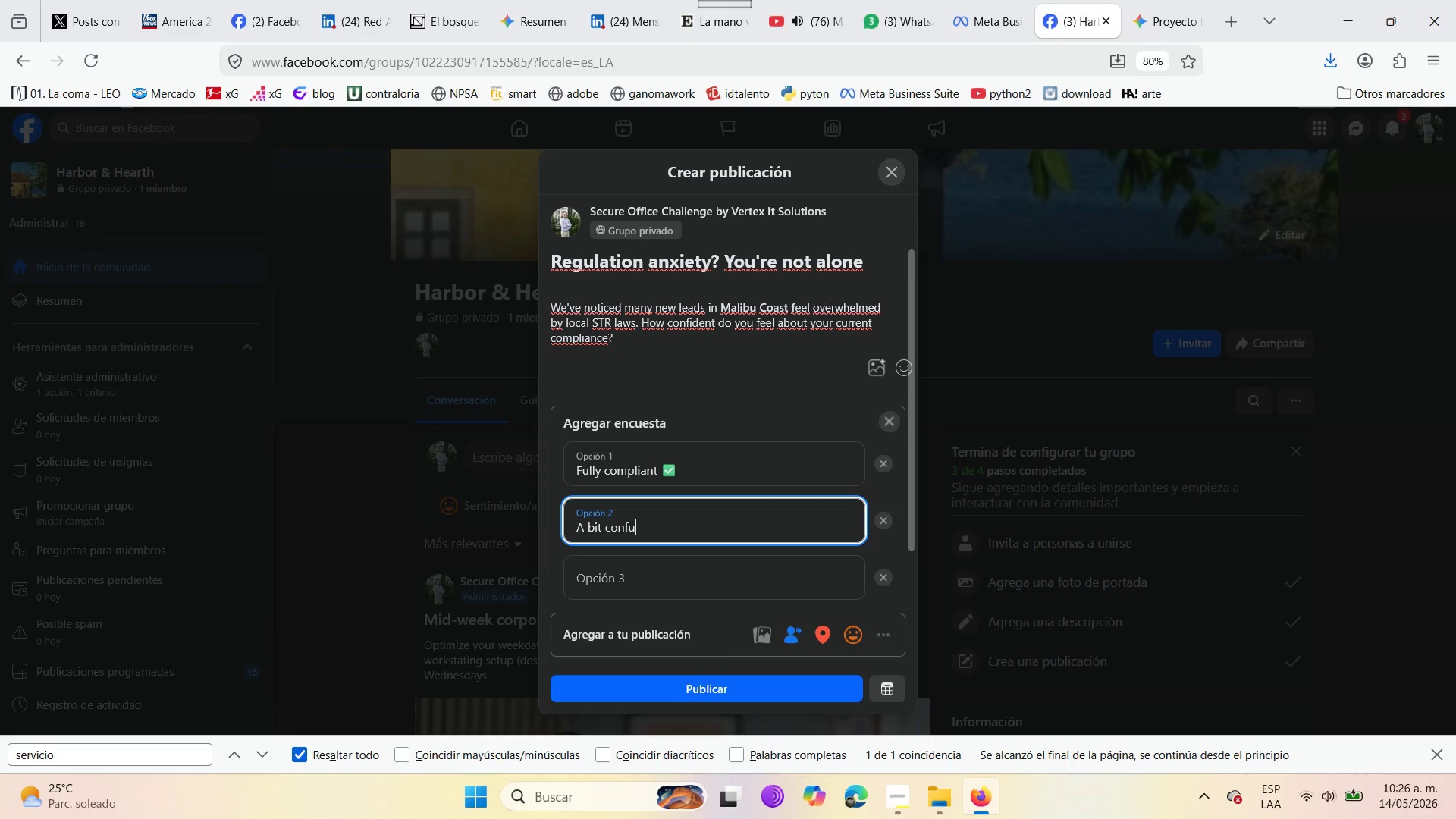 
type(sed )
 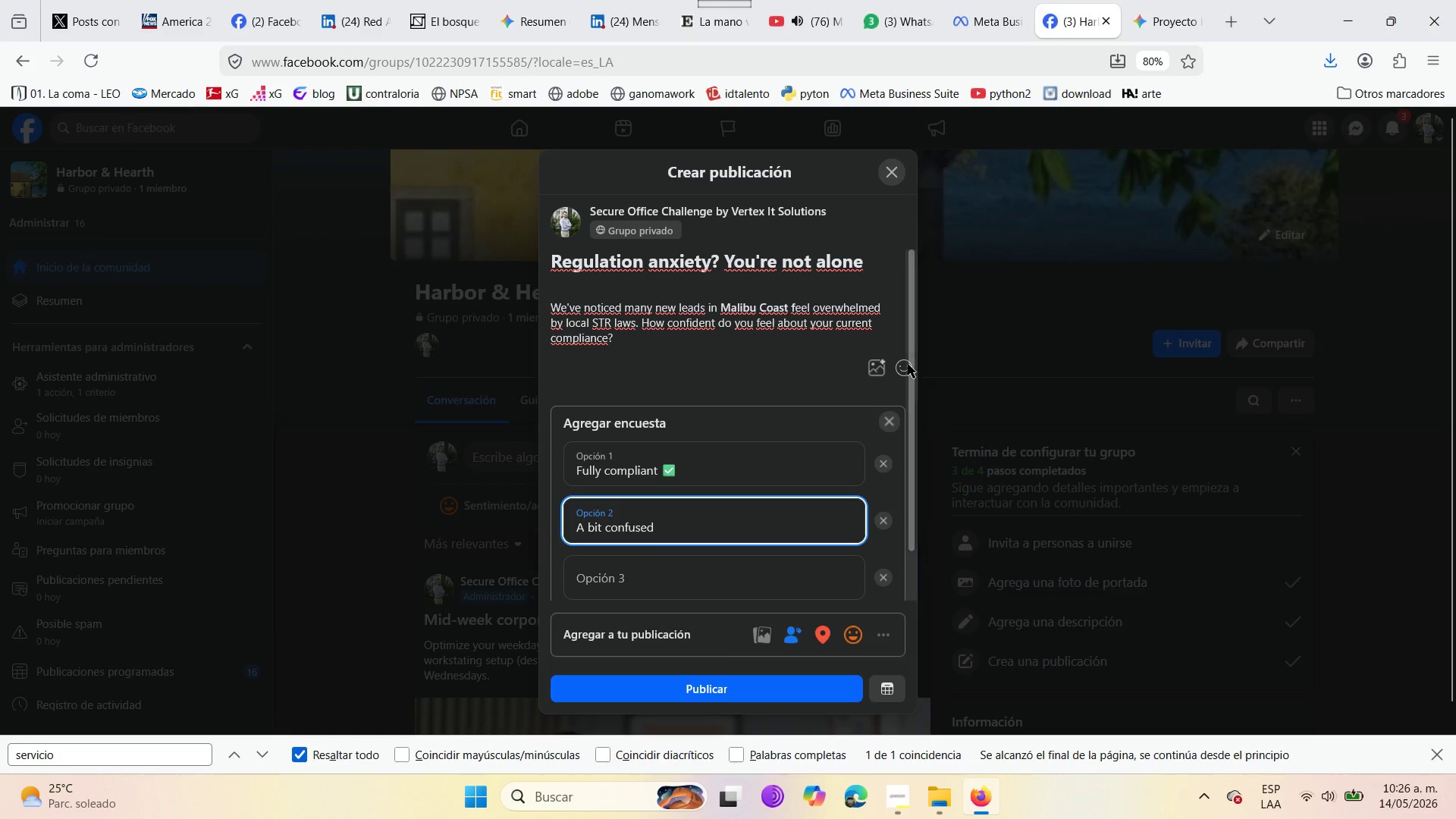 
left_click([899, 363])
 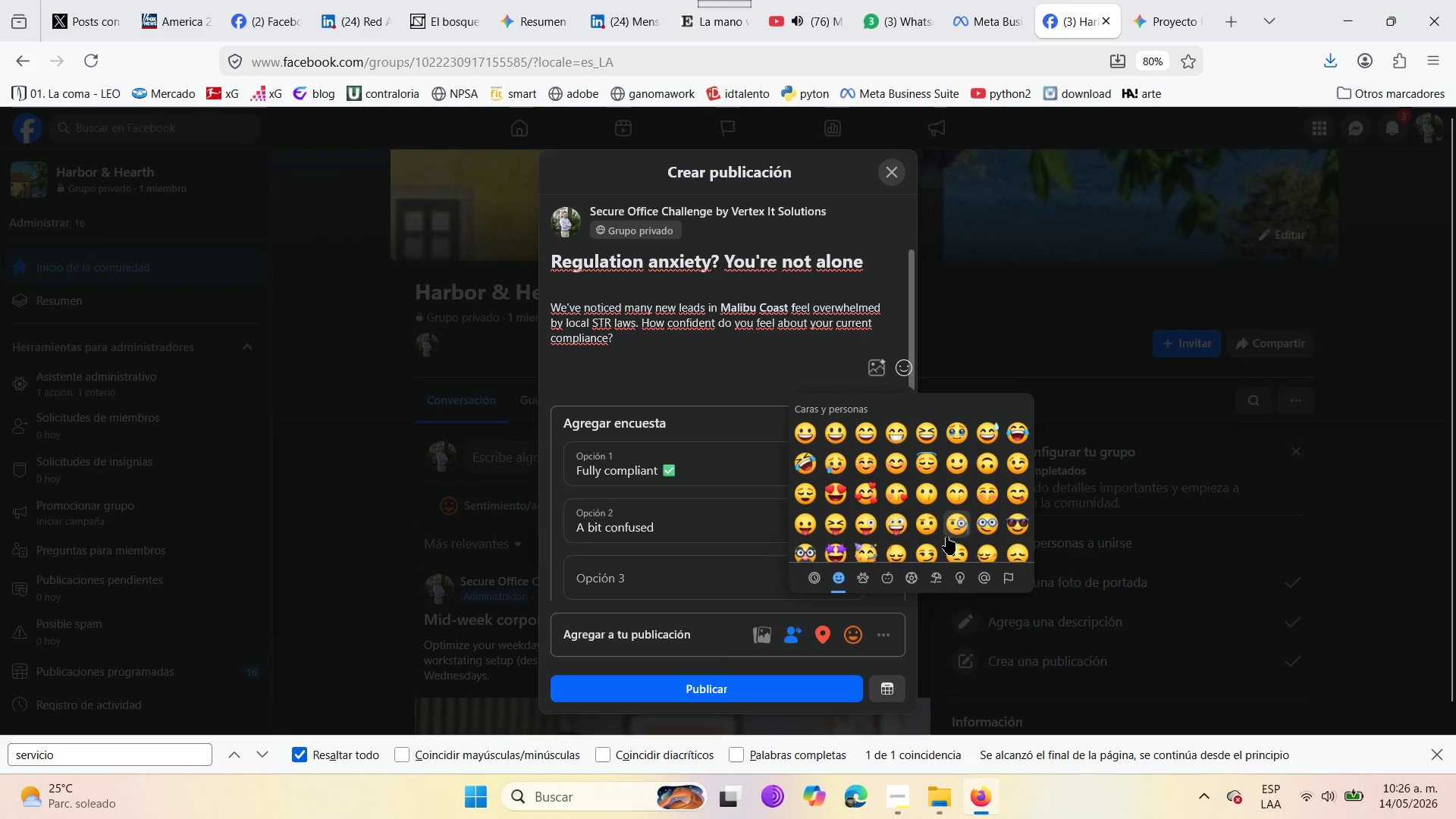 
scroll: coordinate [921, 468], scroll_direction: down, amount: 4.0
 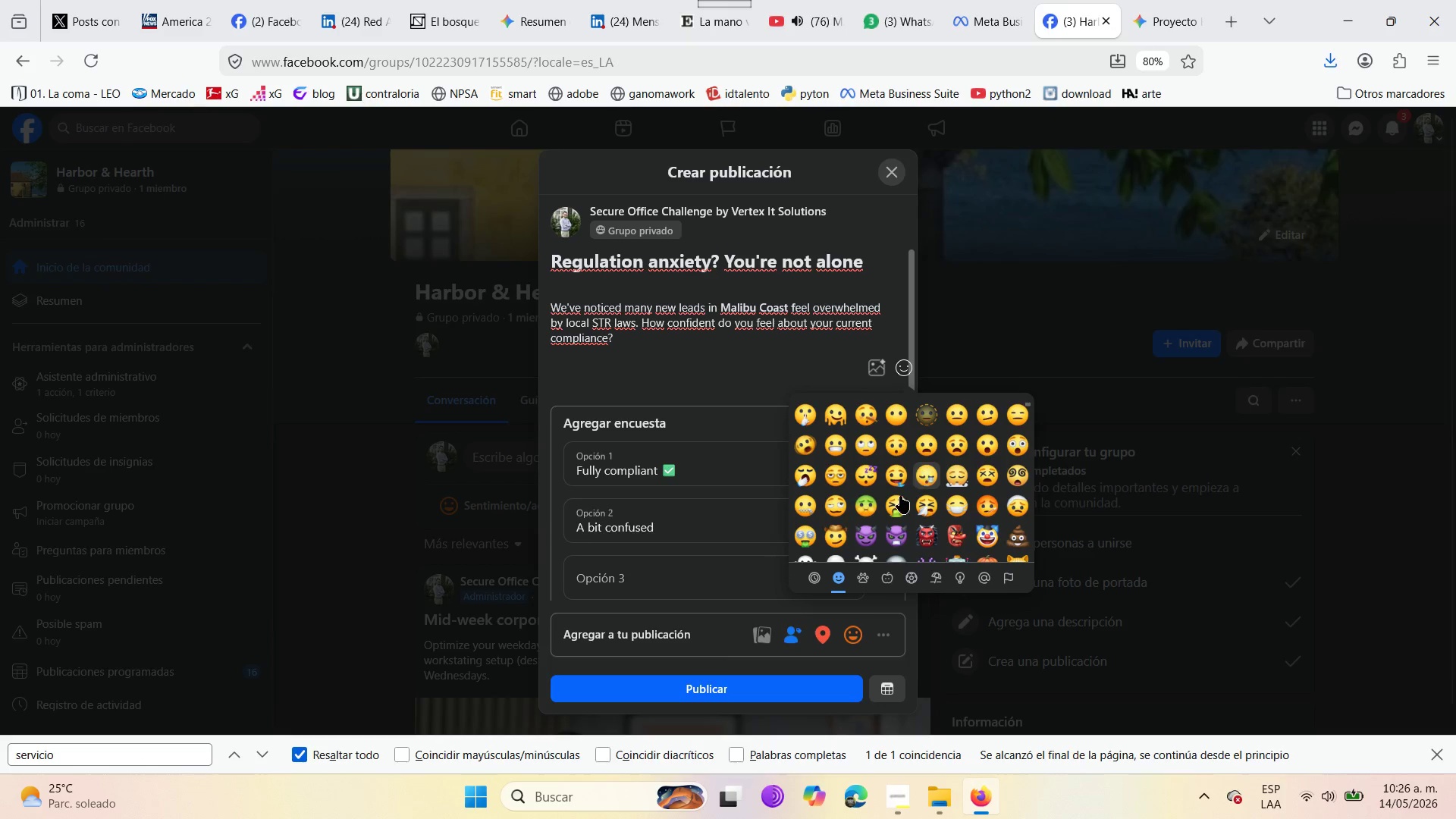 
wait(5.94)
 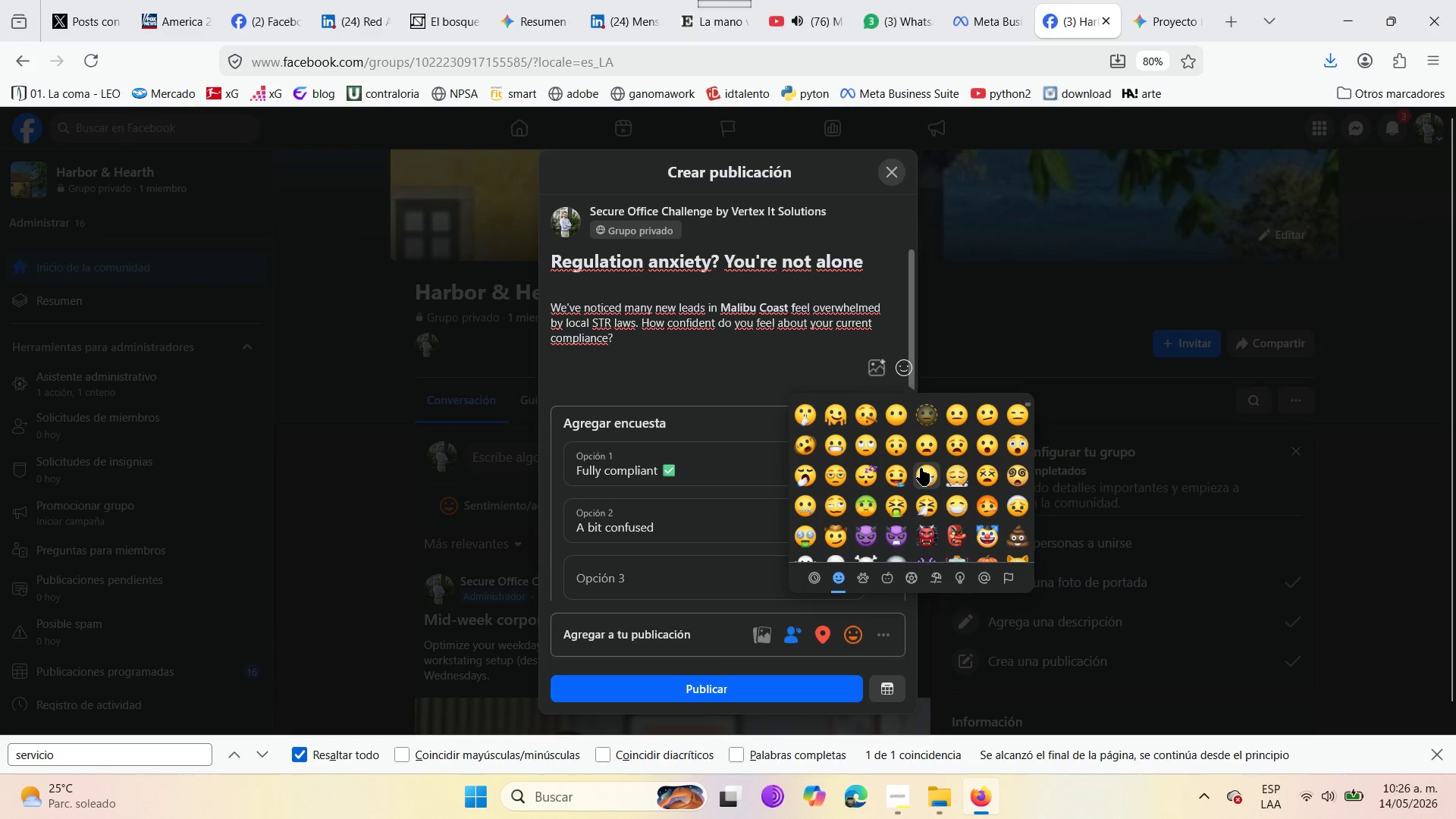 
scroll: coordinate [882, 540], scroll_direction: down, amount: 1.0
 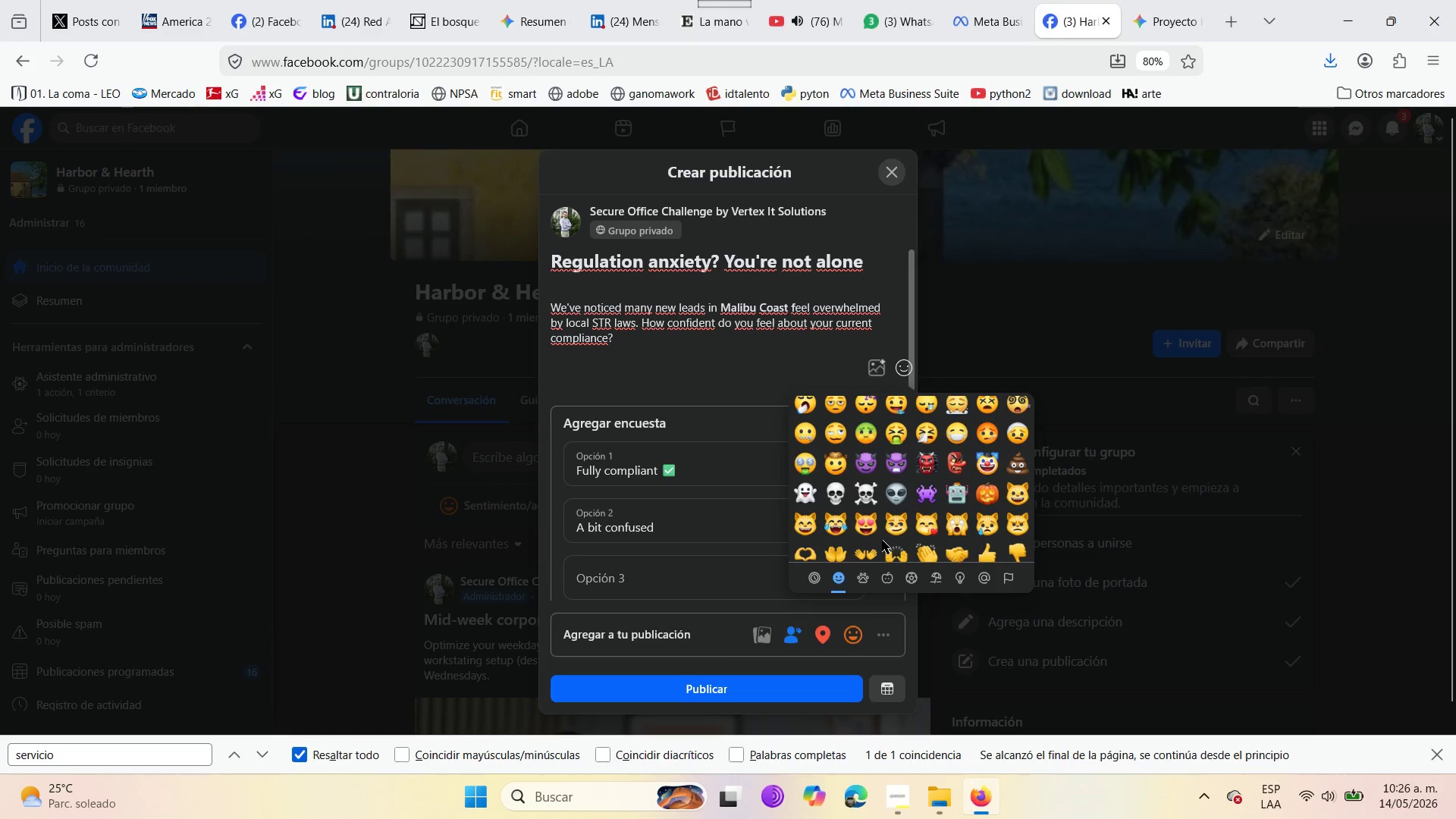 
scroll: coordinate [882, 540], scroll_direction: up, amount: 2.0
 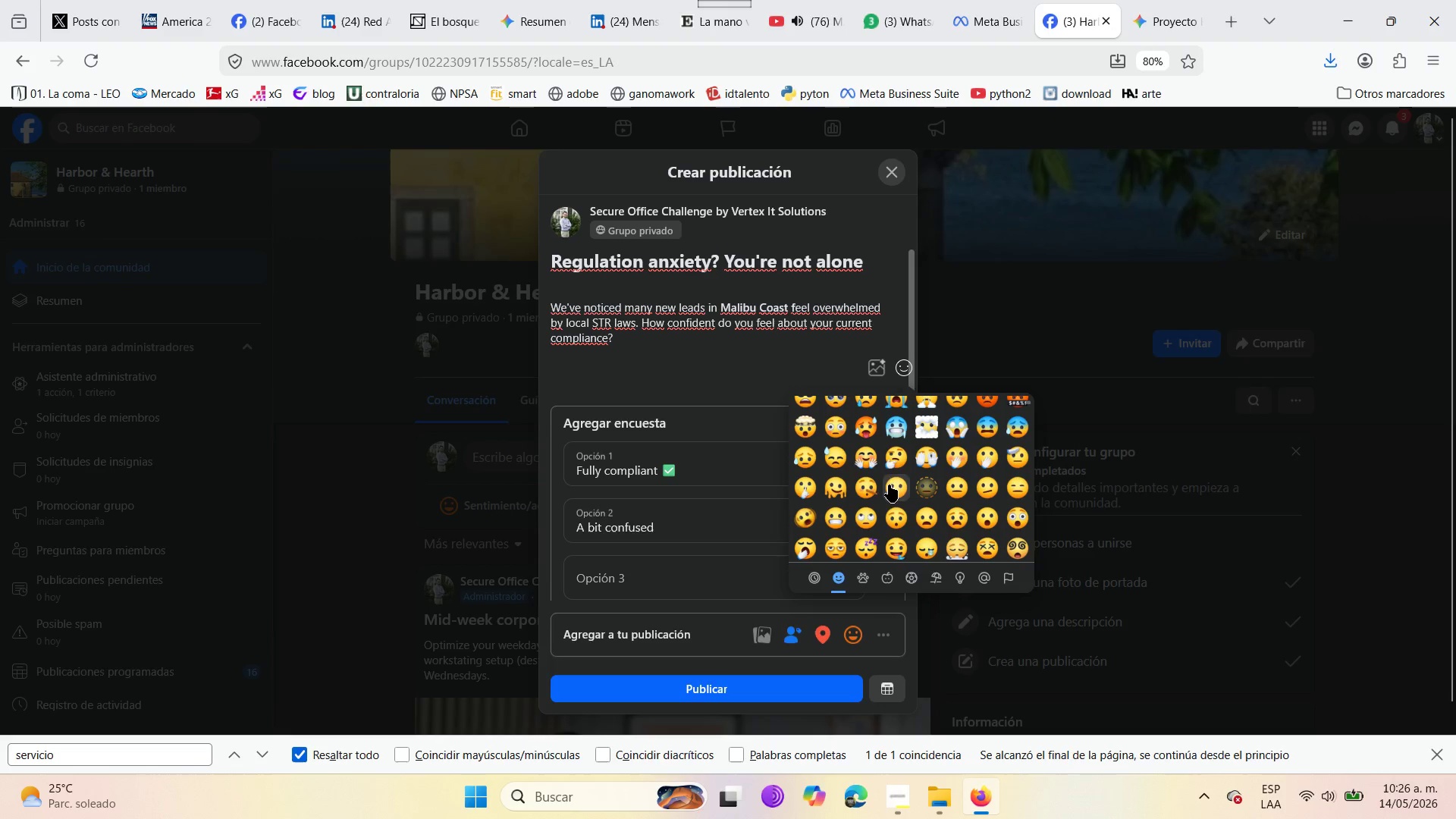 
left_click([885, 457])
 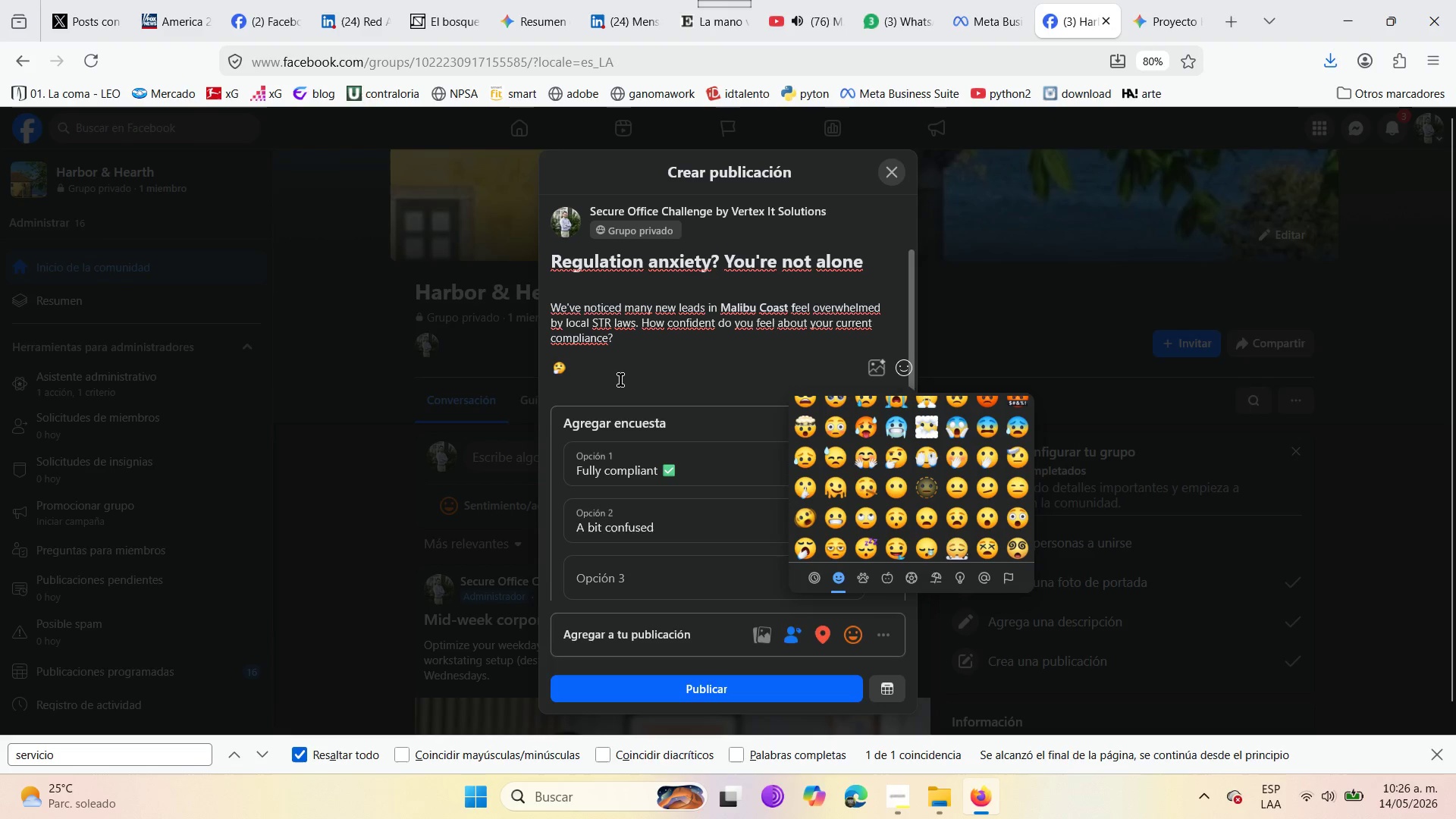 
left_click_drag(start_coordinate=[598, 375], to_coordinate=[548, 362])
 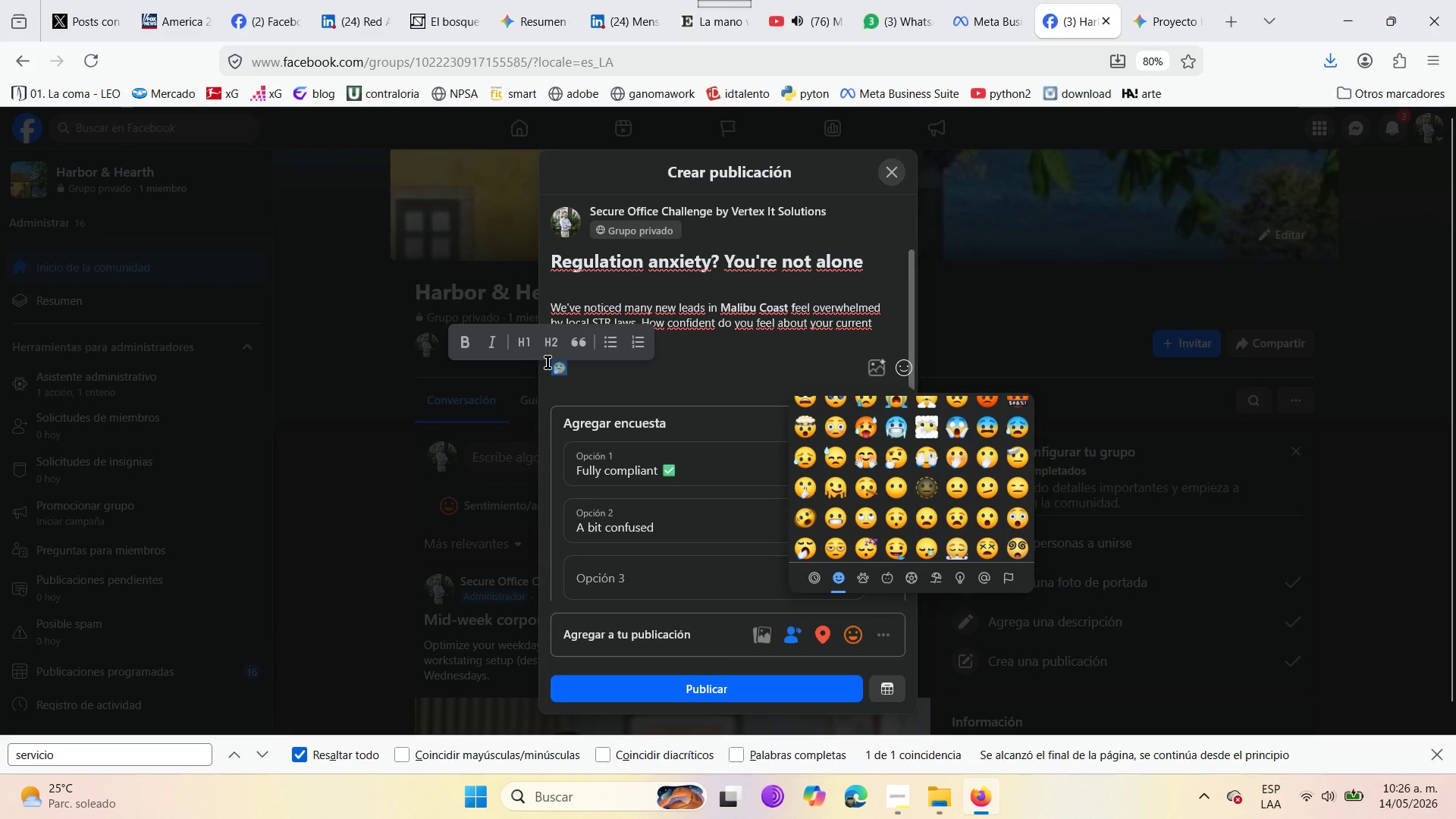 
key(Control+X)
 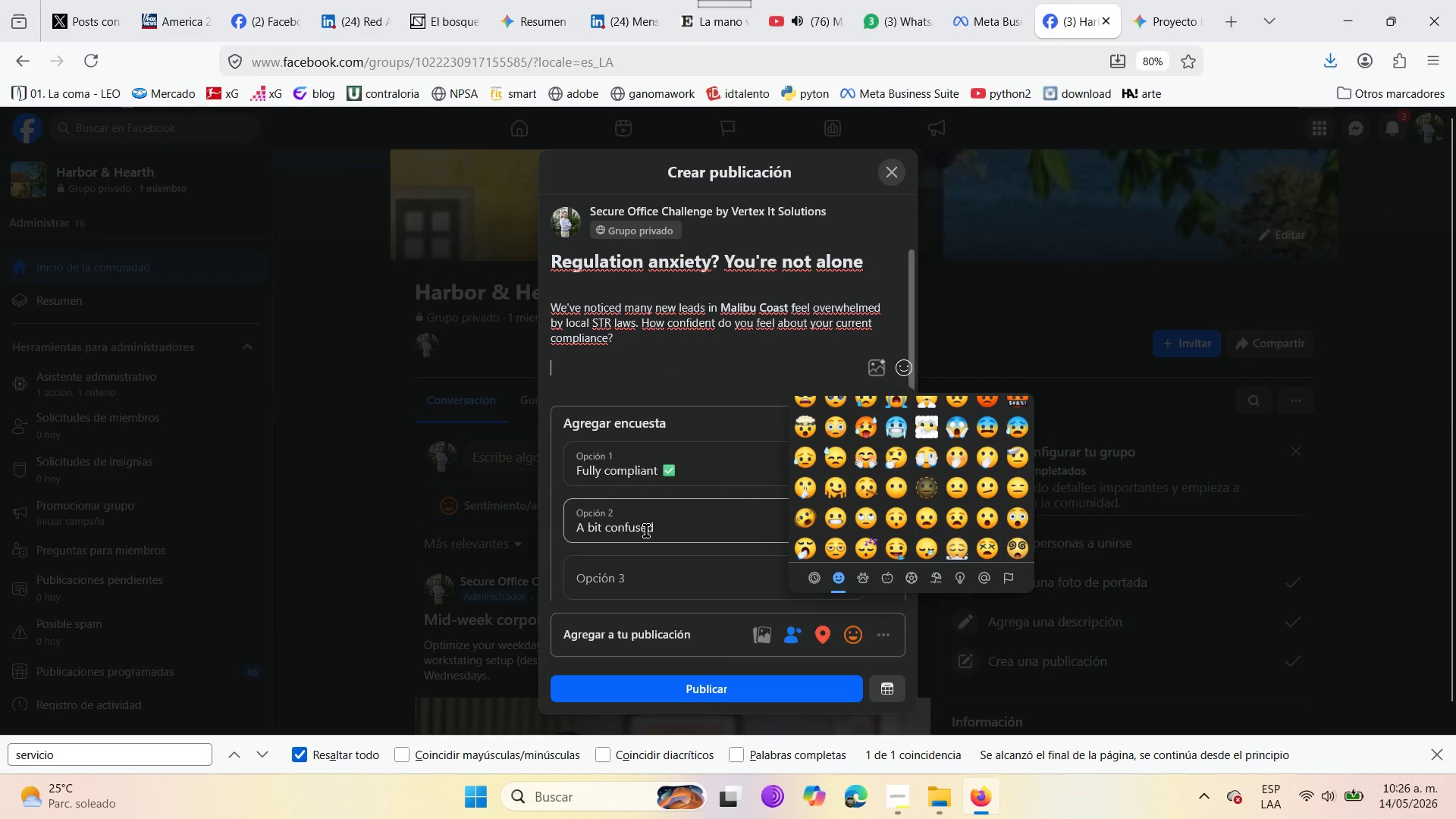 
left_click([675, 531])
 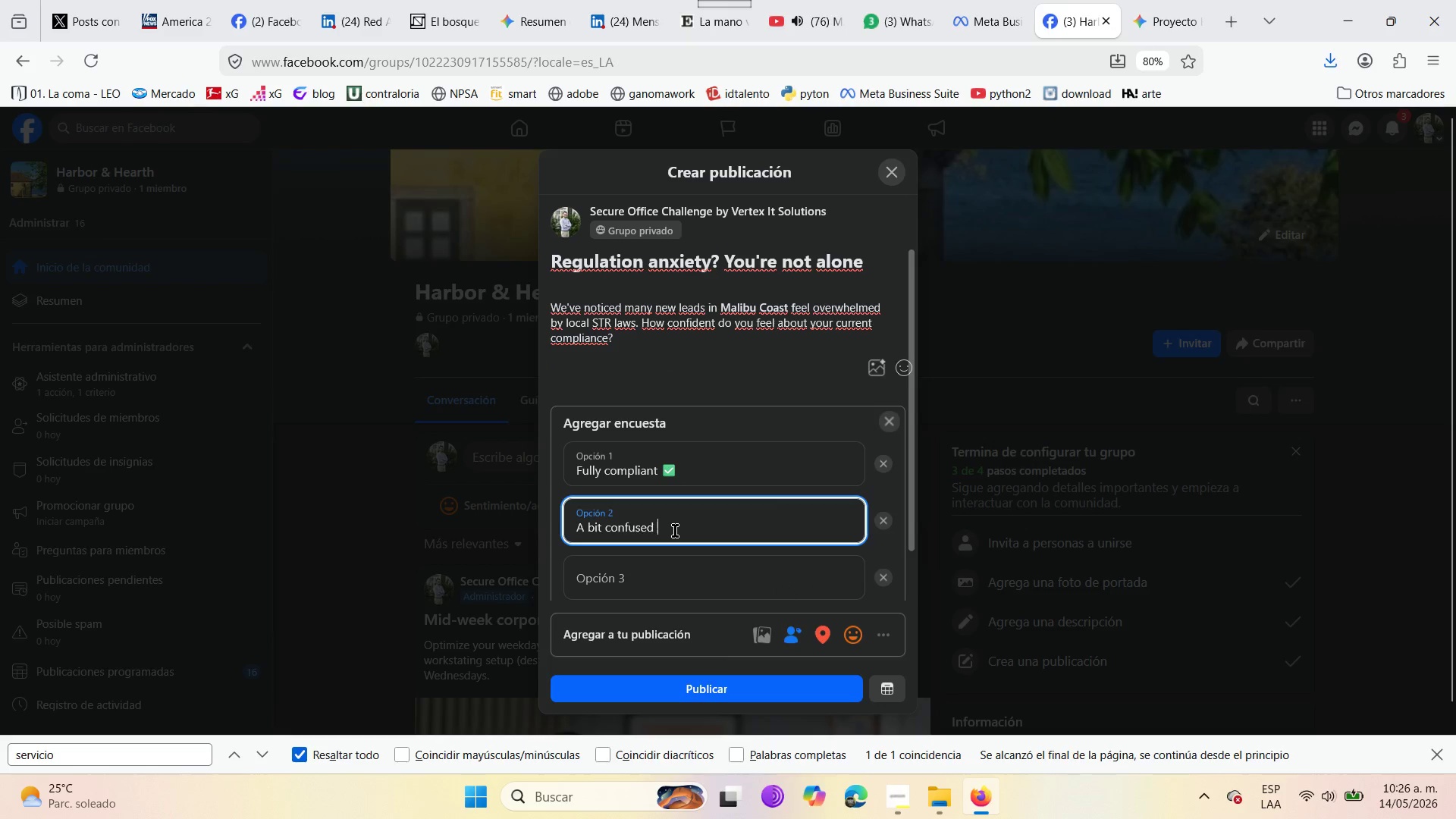 
key(Control+V)
 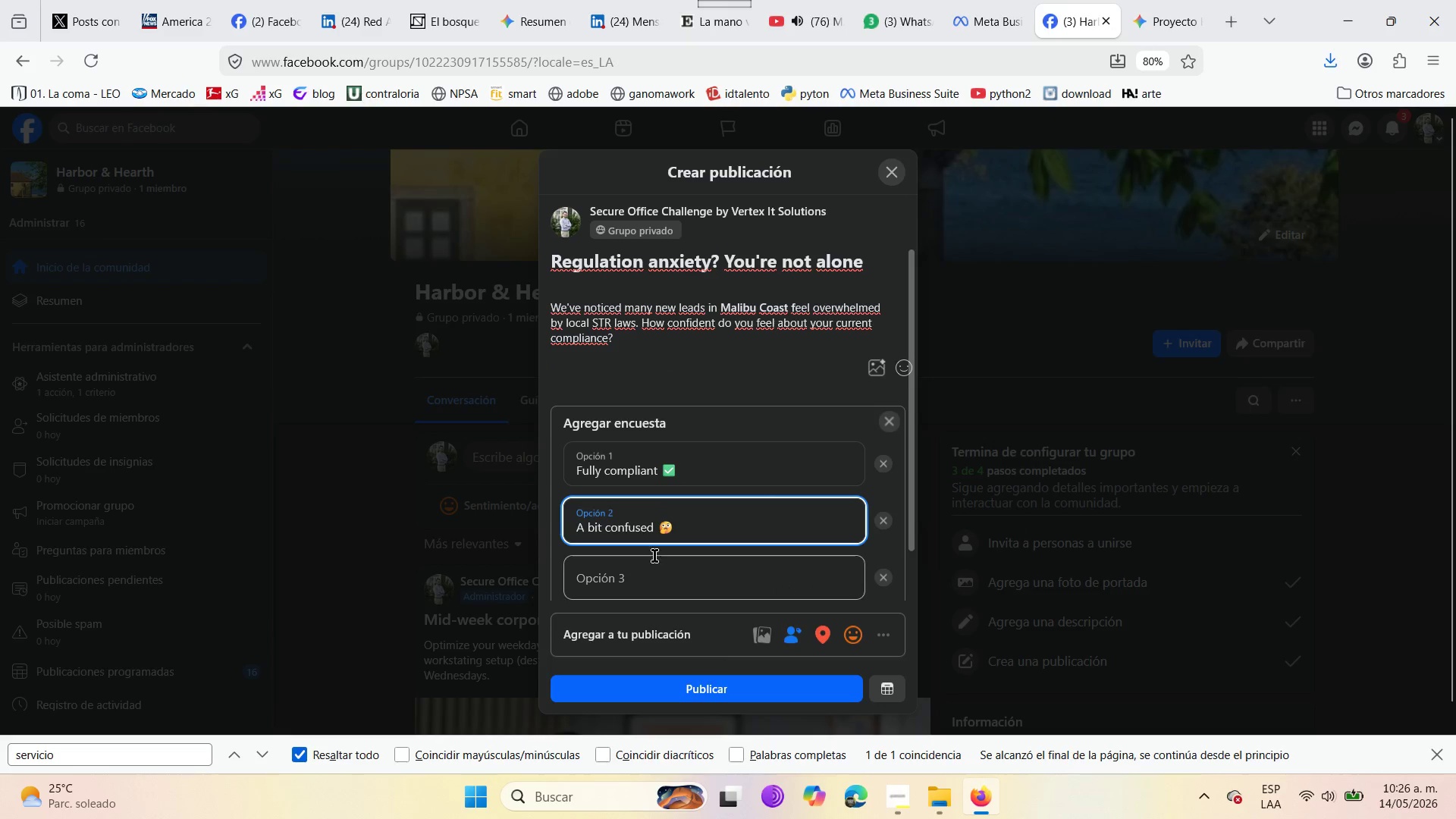 
left_click([635, 567])
 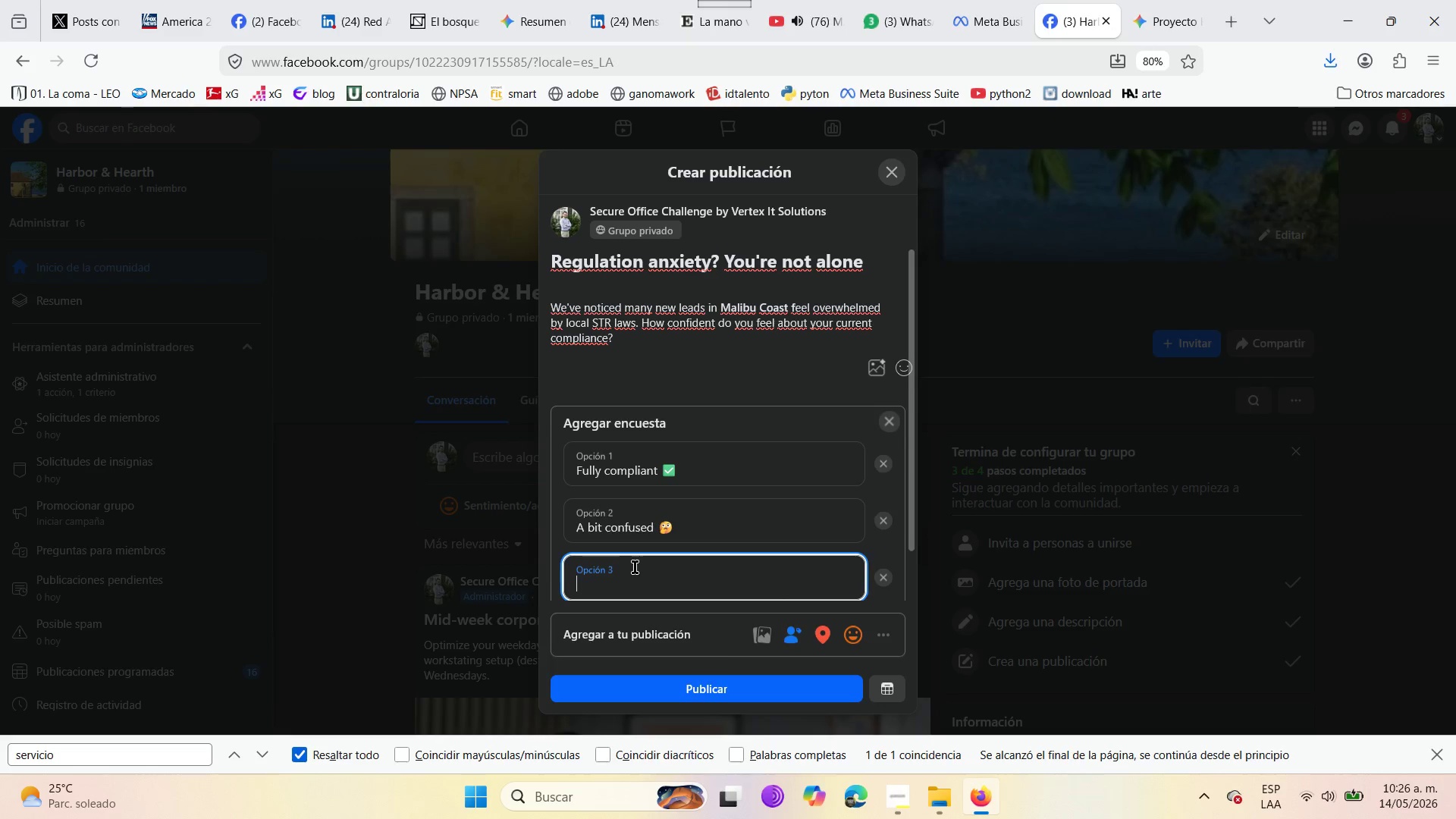 
wait(17.36)
 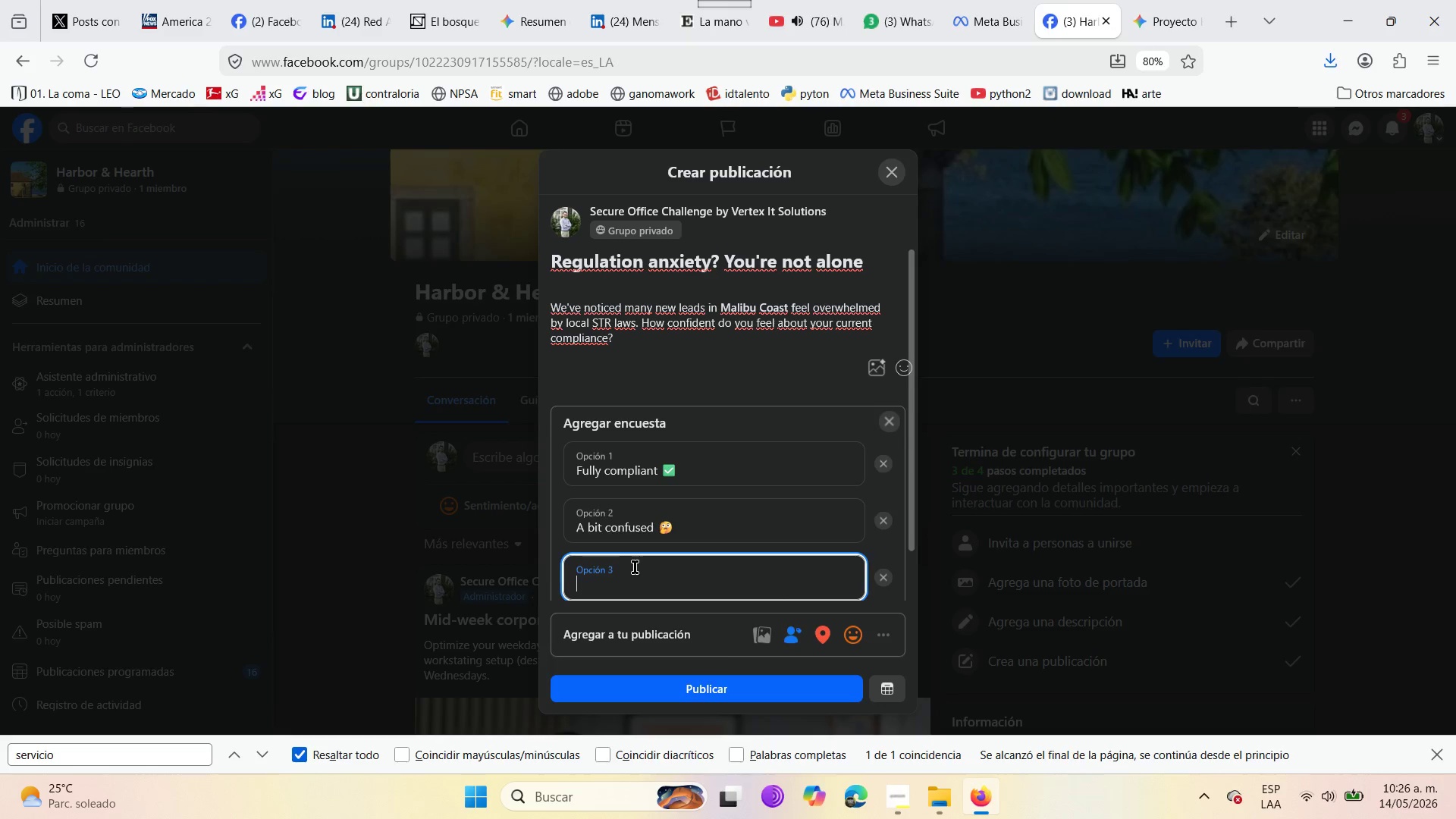 
key(CapsLock)
 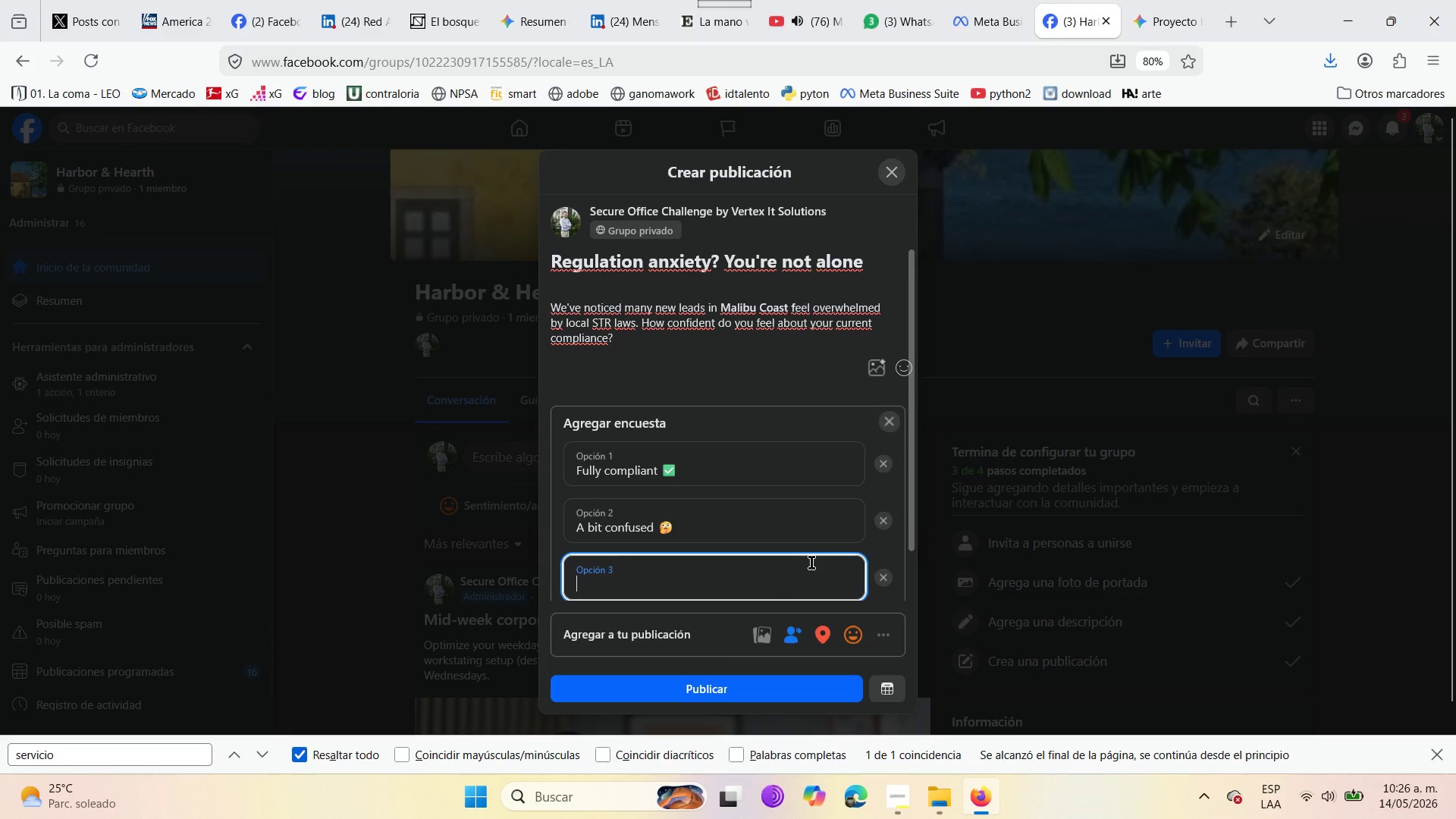 
key(I)
 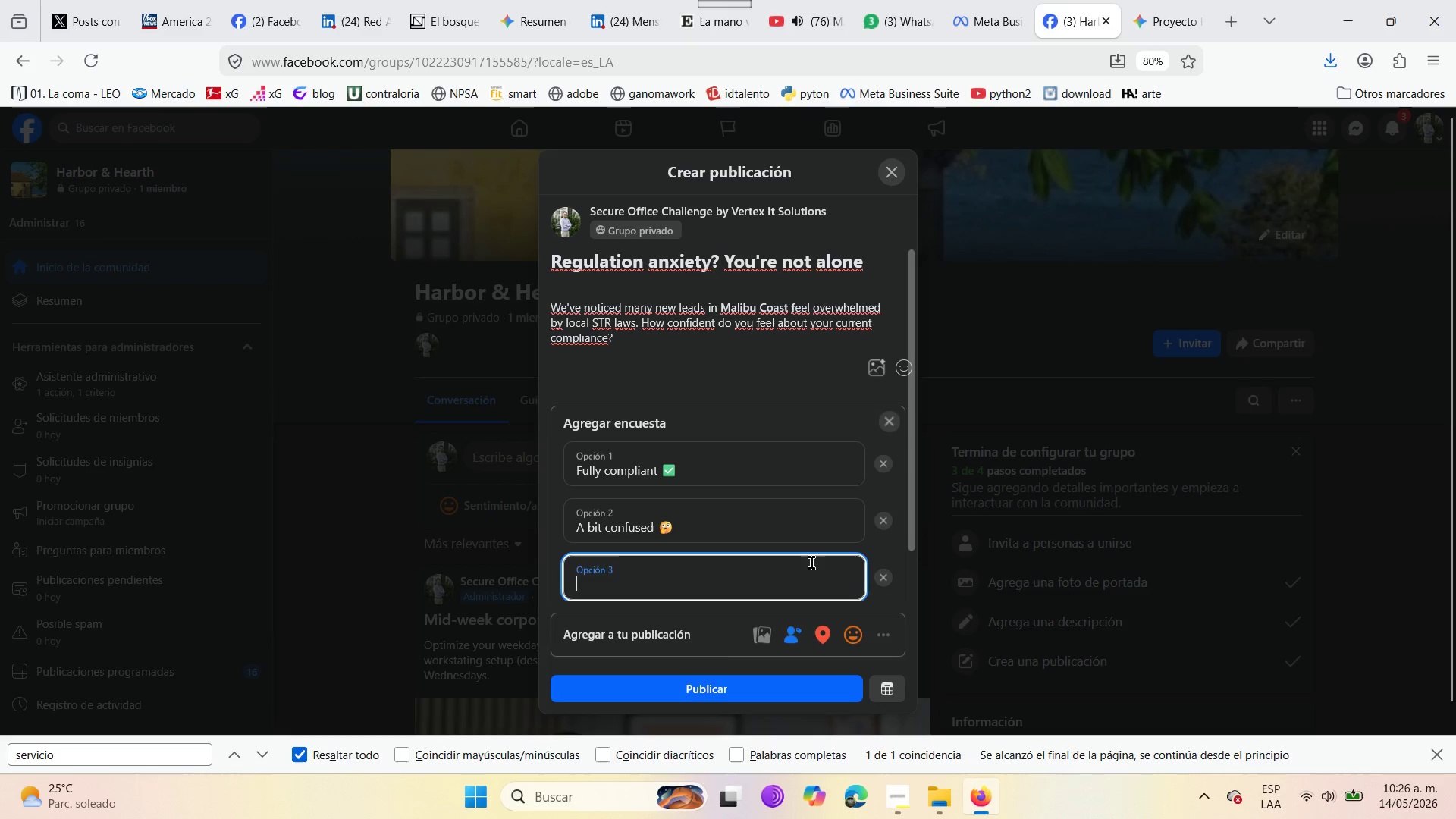 
key(CapsLock)
 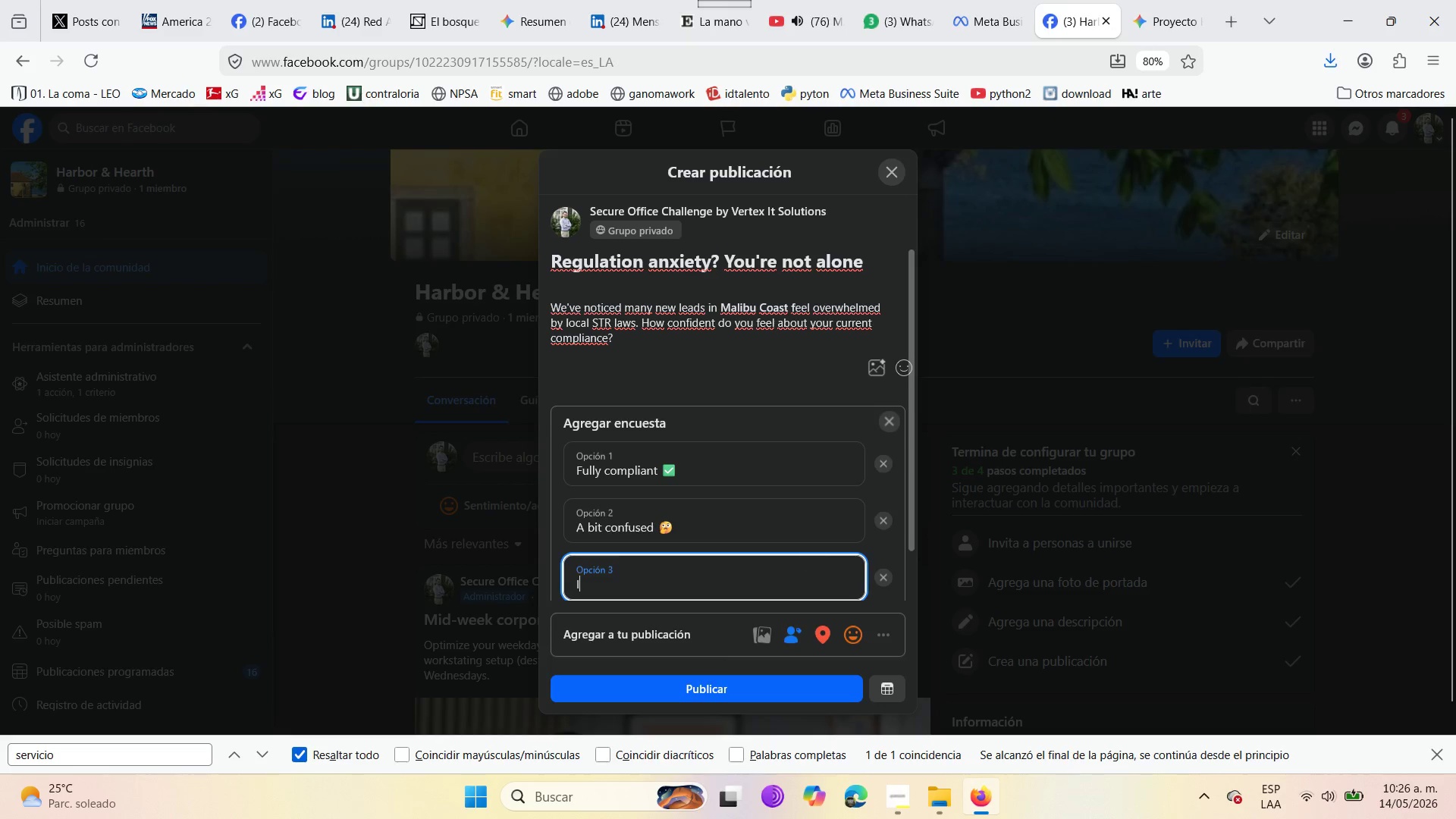 
key(Space)
 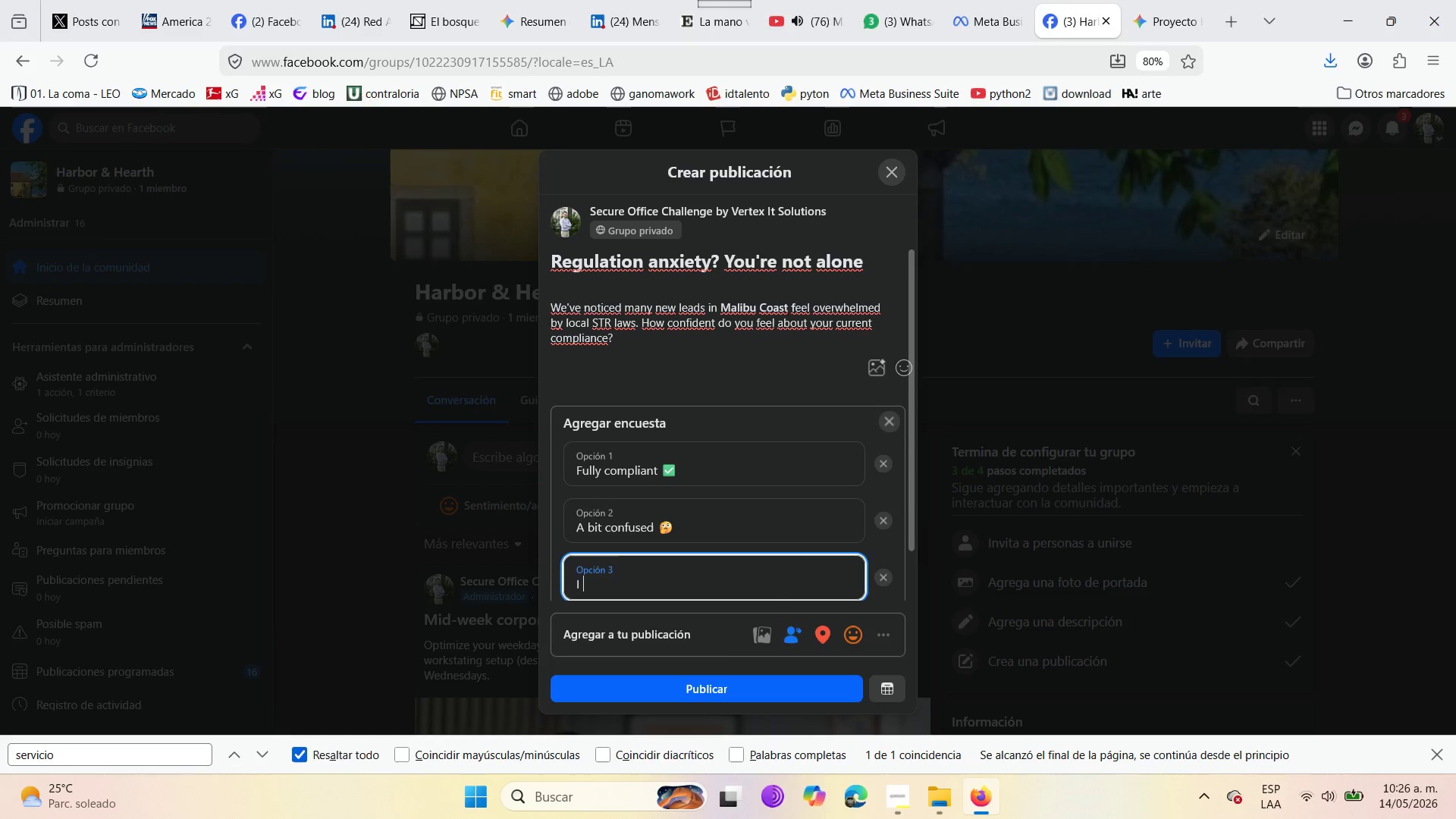 
wait(7.5)
 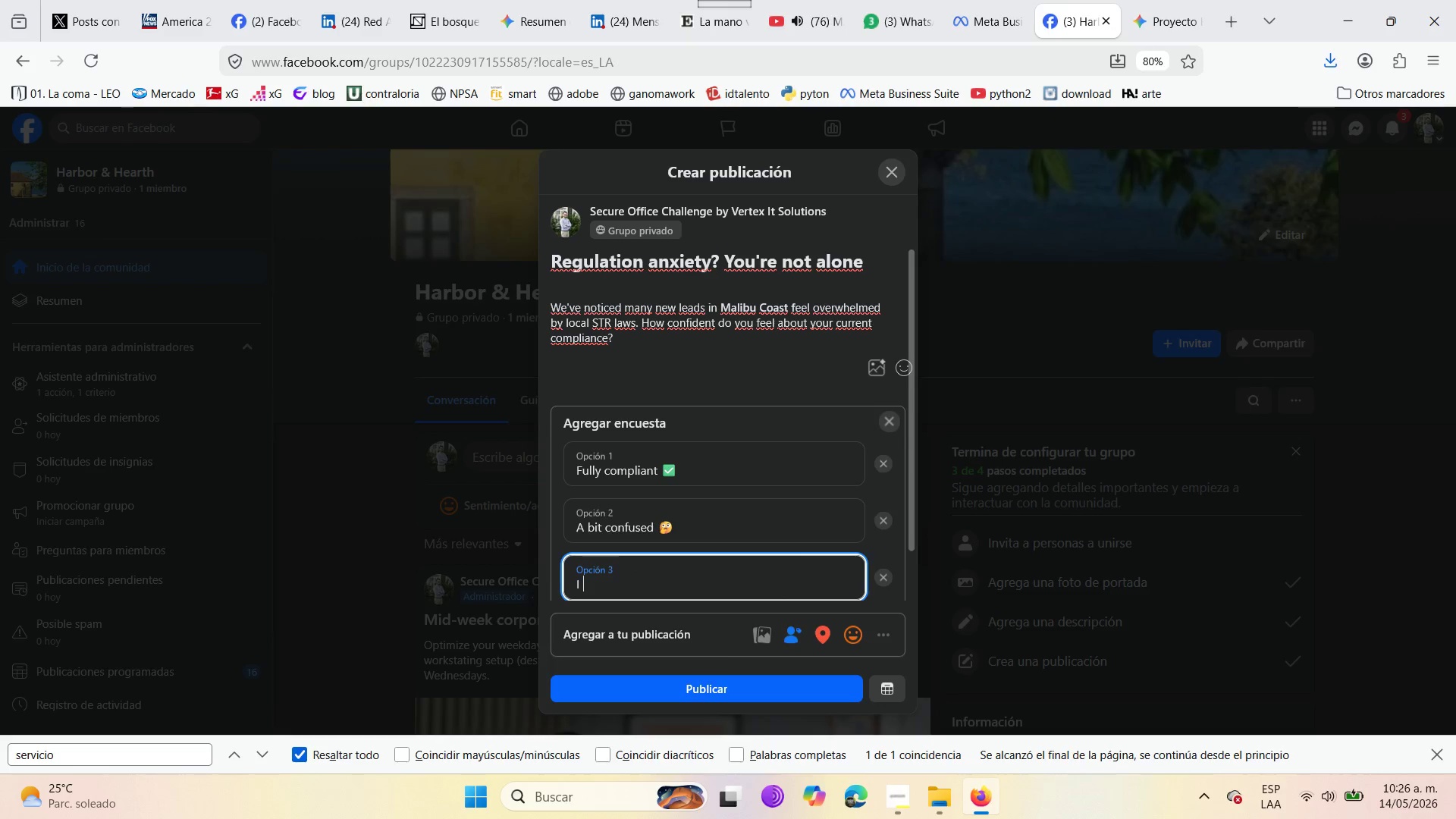 
type(need a totoal )
key(Backspace)
key(Backspace)
key(Backspace)
key(Backspace)
type(al audit )
key(Backspace)
type( )
 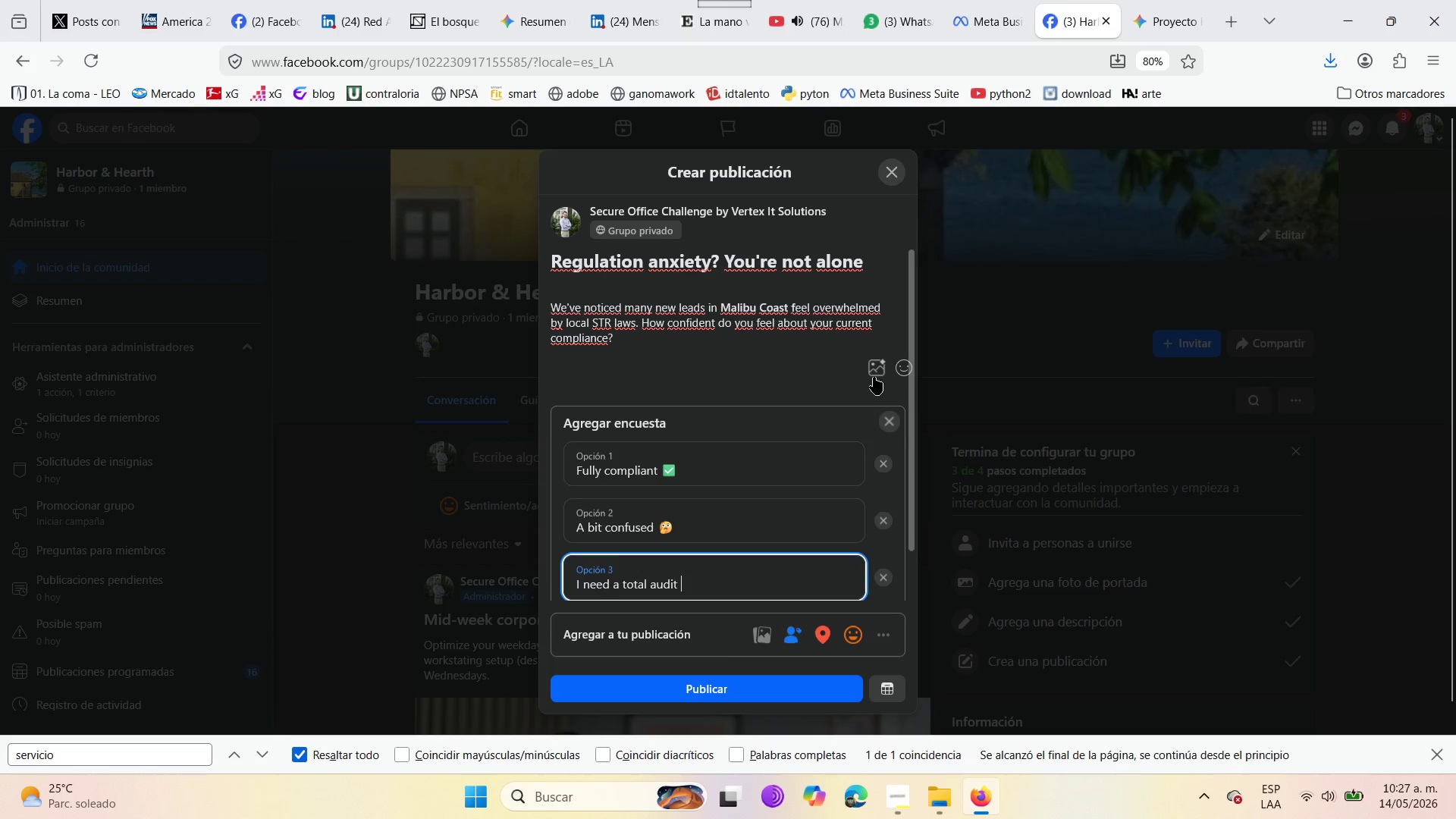 
mouse_move([881, 386])
 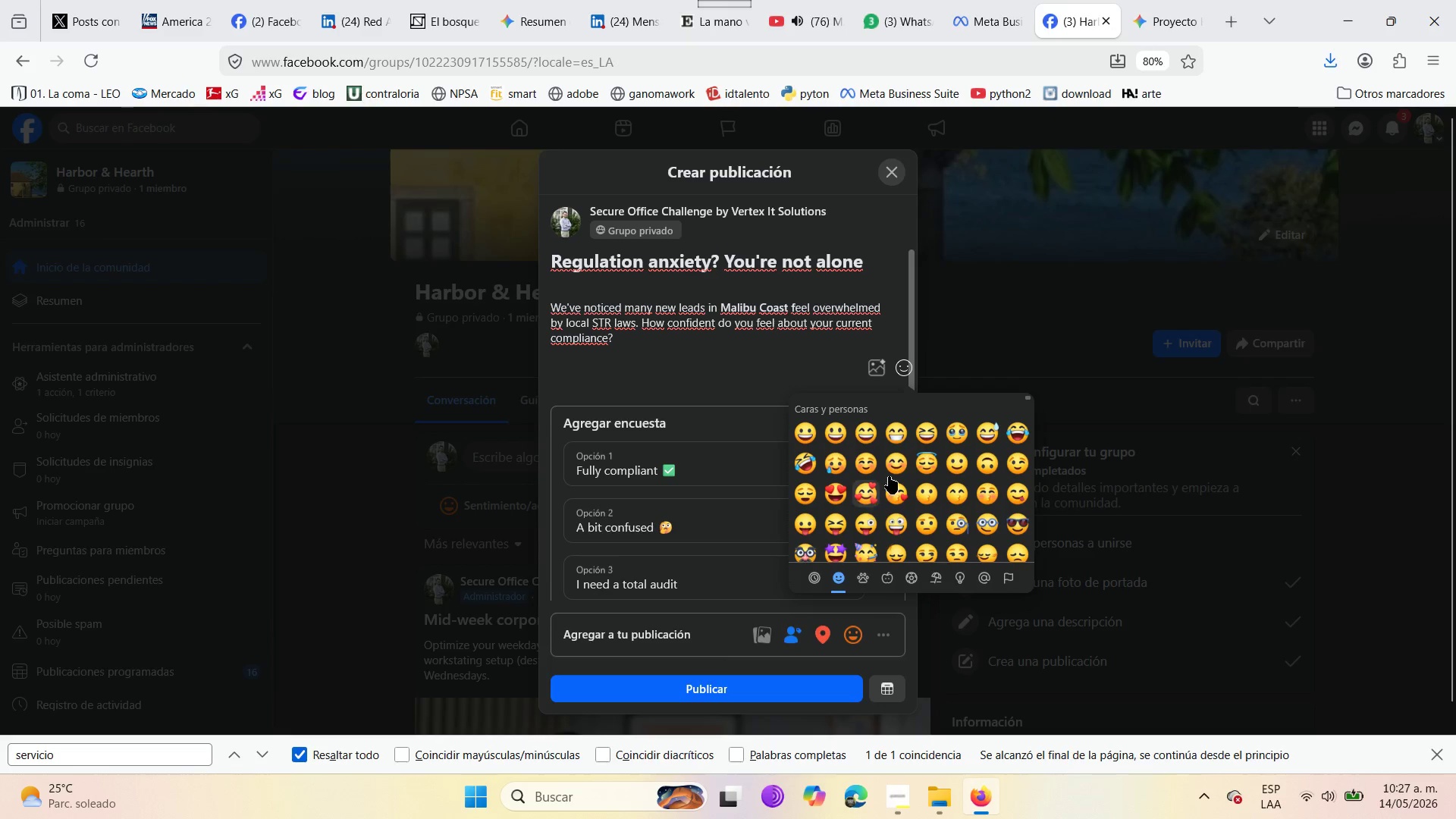 
scroll: coordinate [889, 475], scroll_direction: down, amount: 7.0
 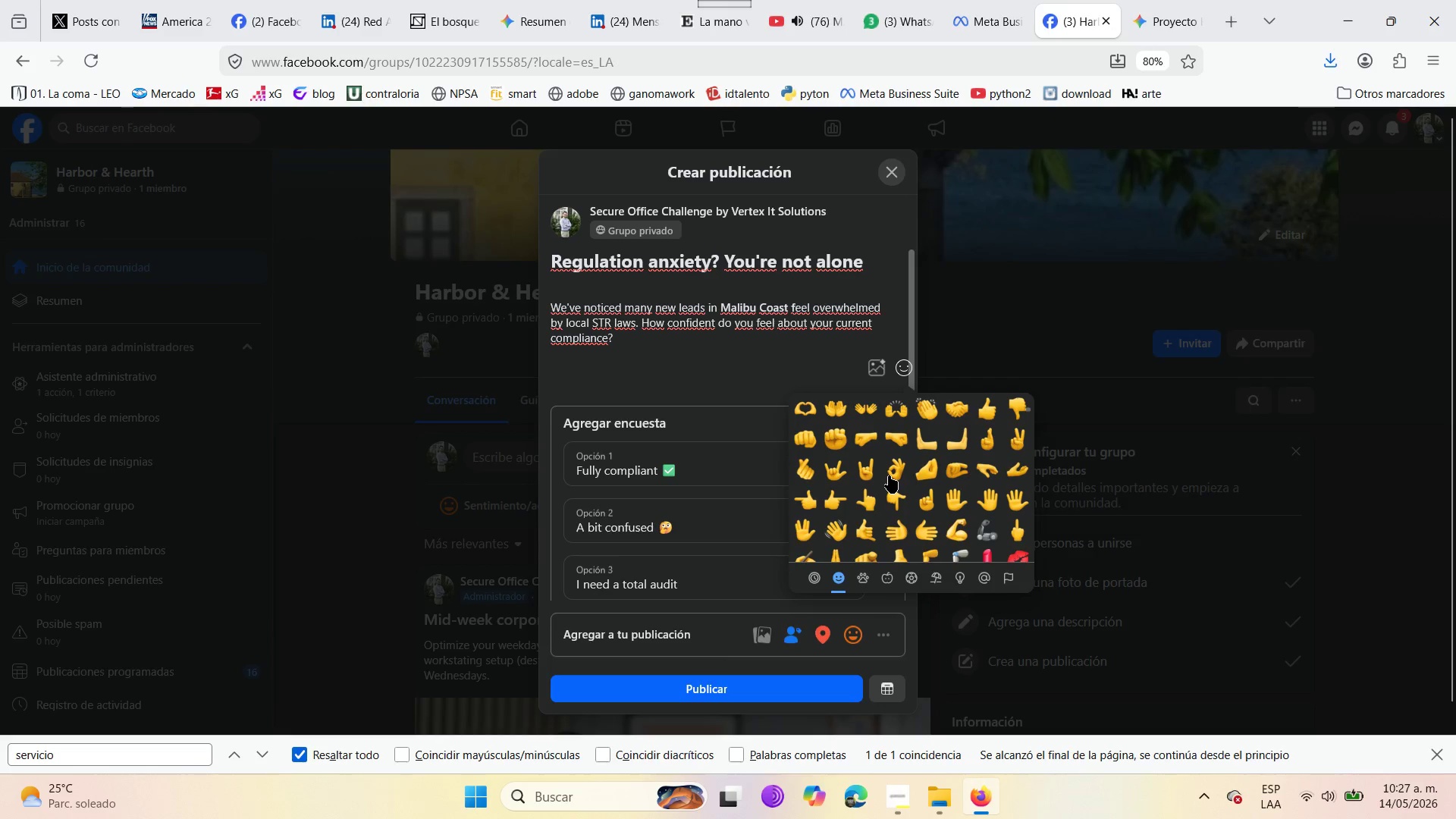 
scroll: coordinate [889, 475], scroll_direction: up, amount: 3.0
 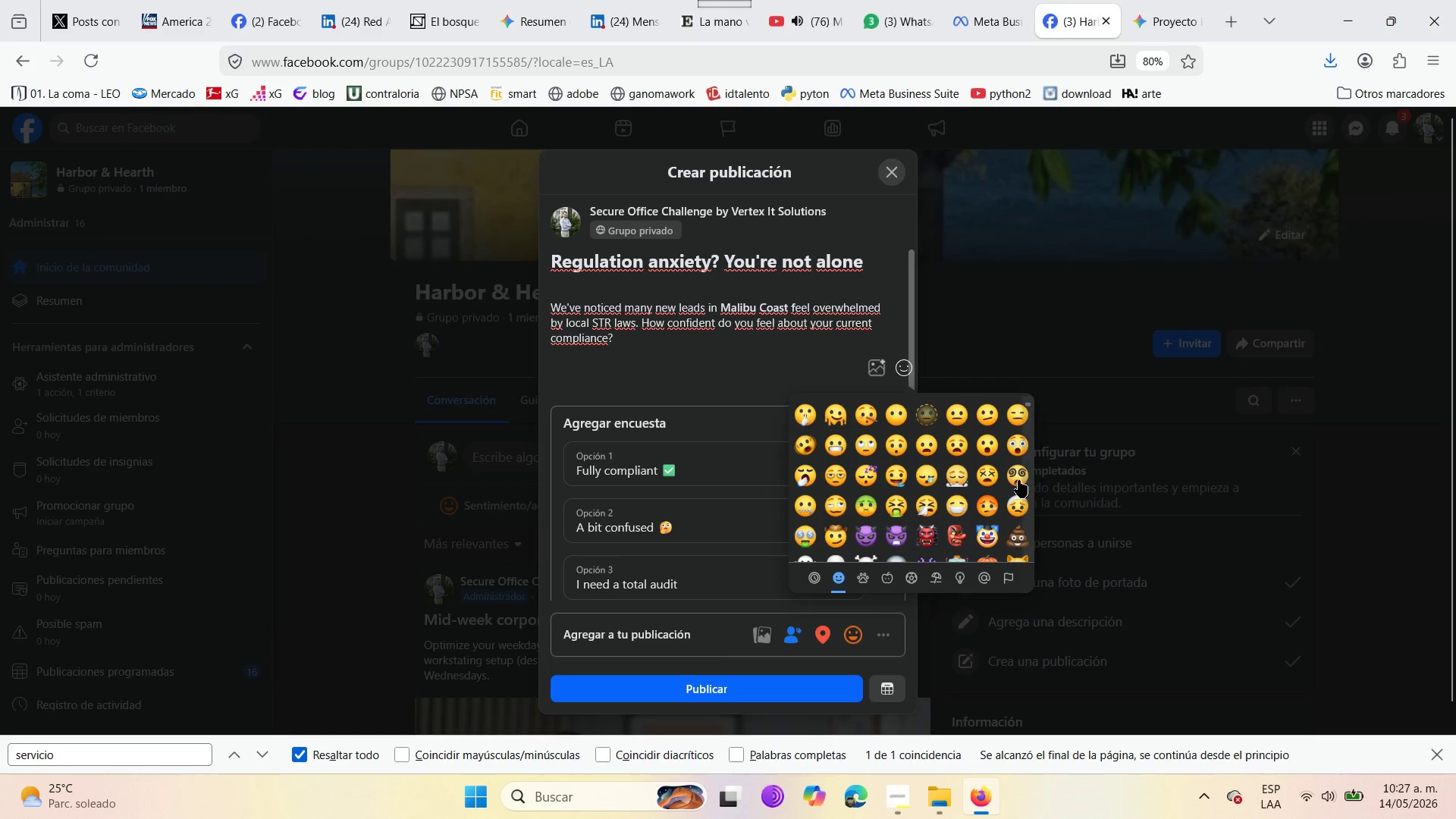 
wait(7.62)
 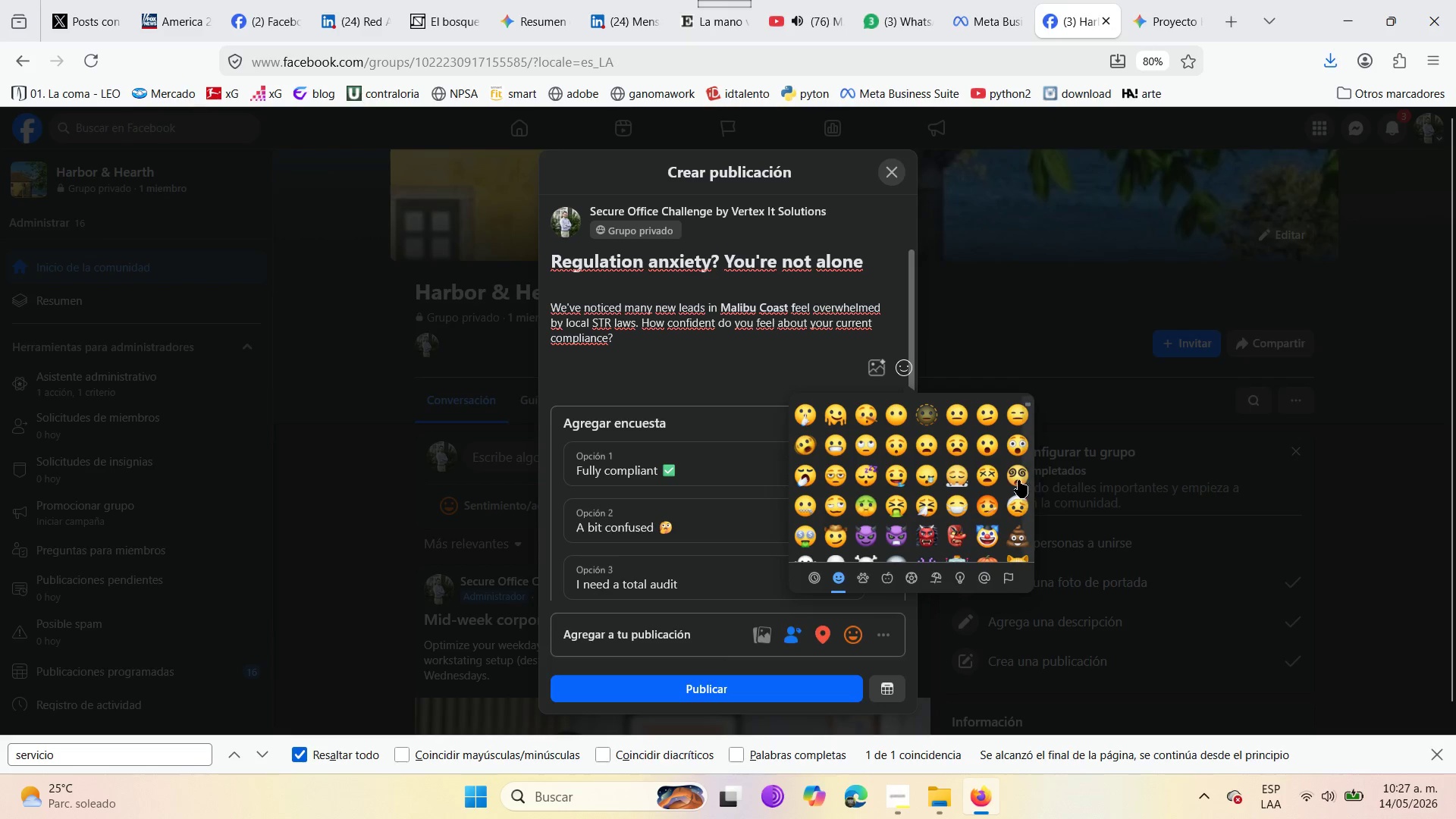 
left_click([805, 451])
 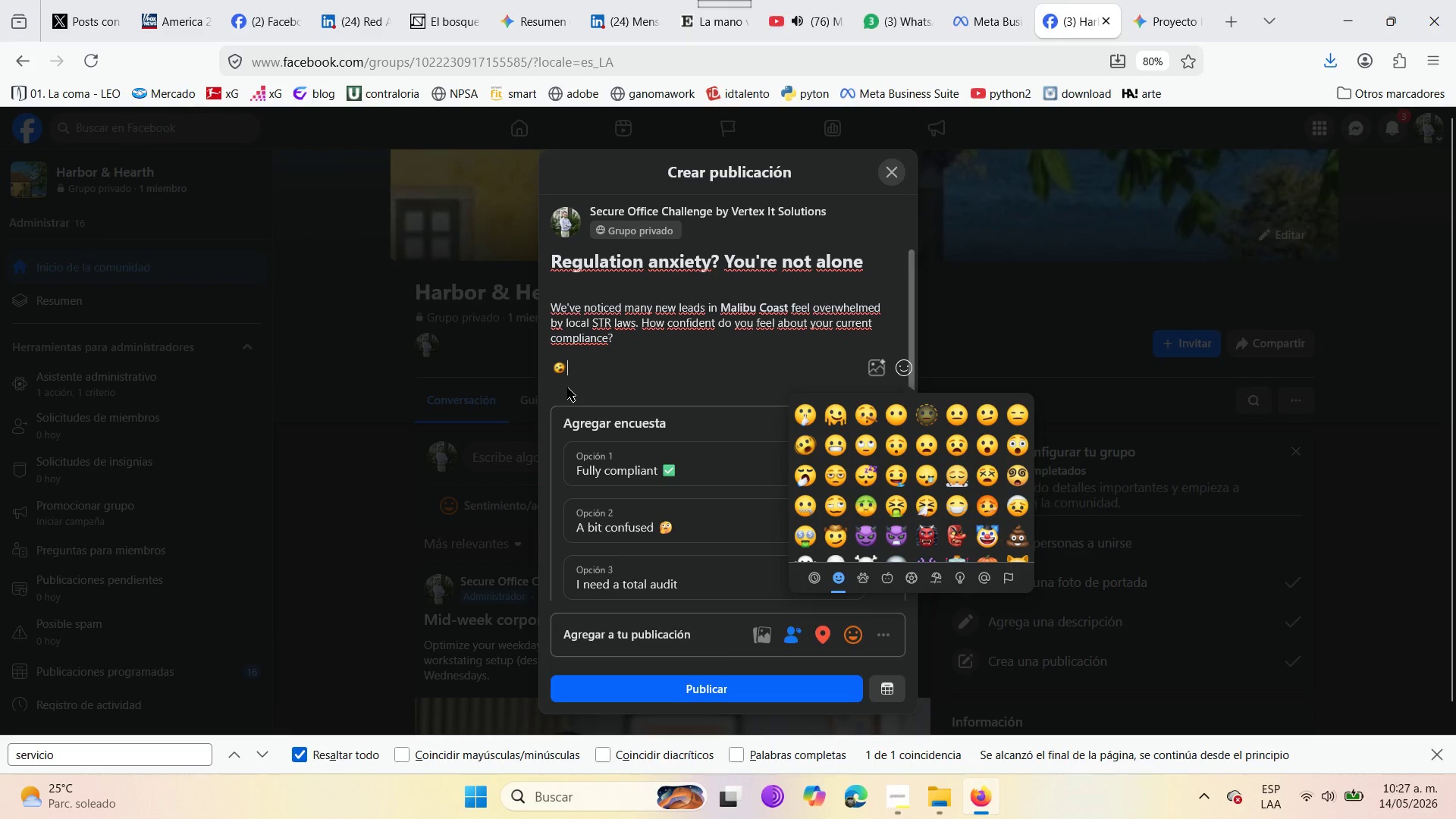 
left_click_drag(start_coordinate=[572, 364], to_coordinate=[553, 366])
 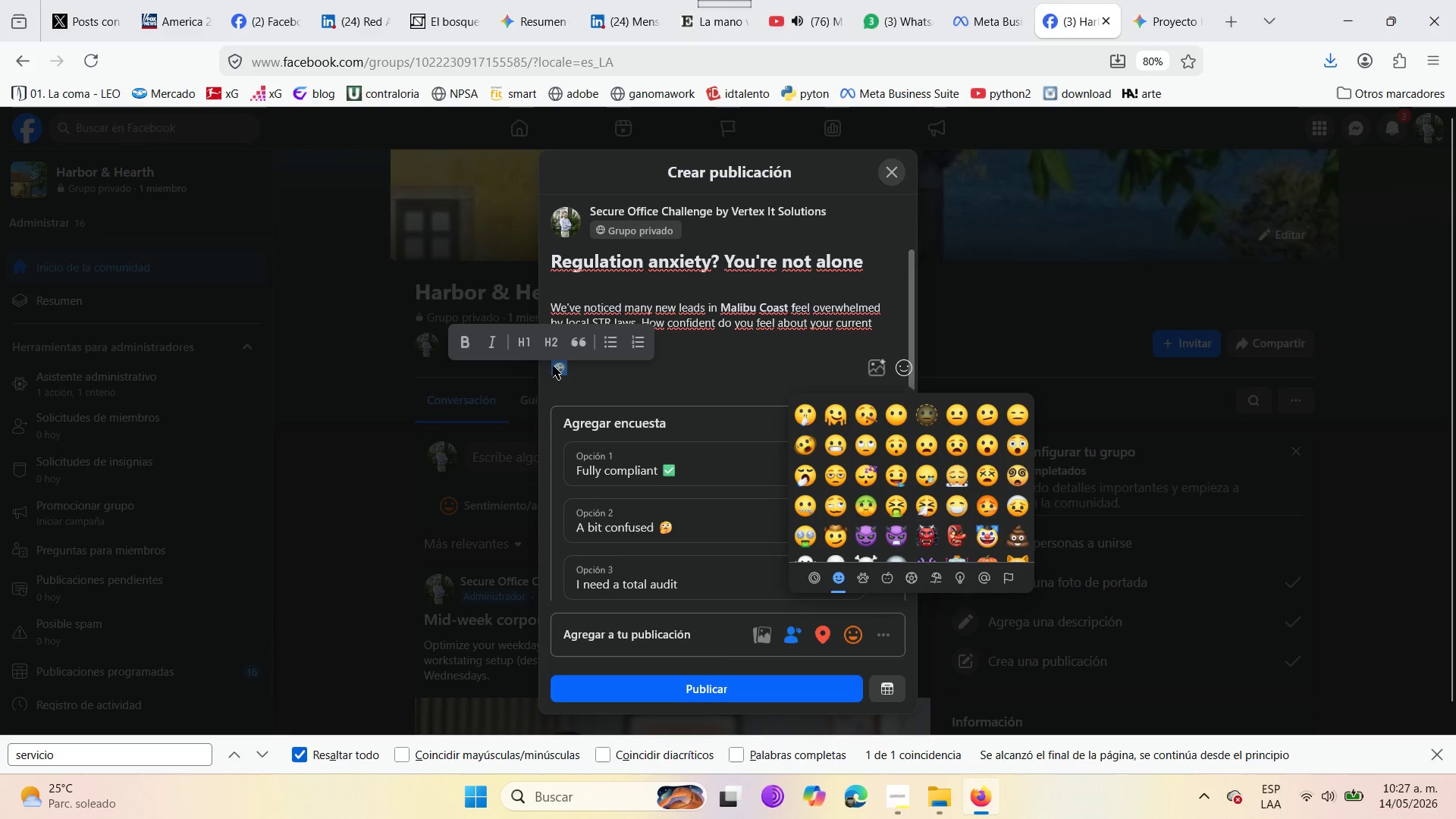 
key(Control+X)
 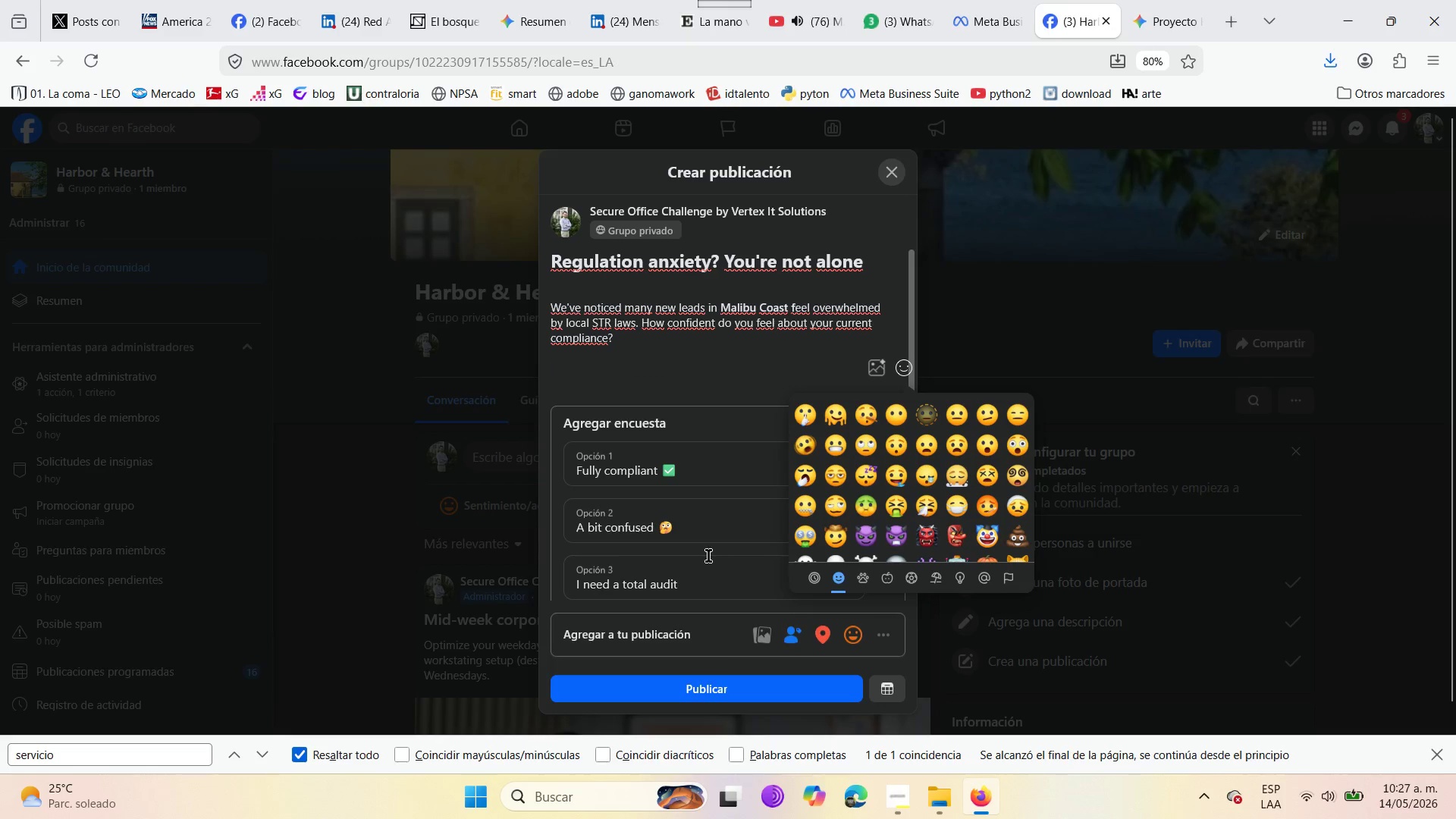 
left_click([703, 578])
 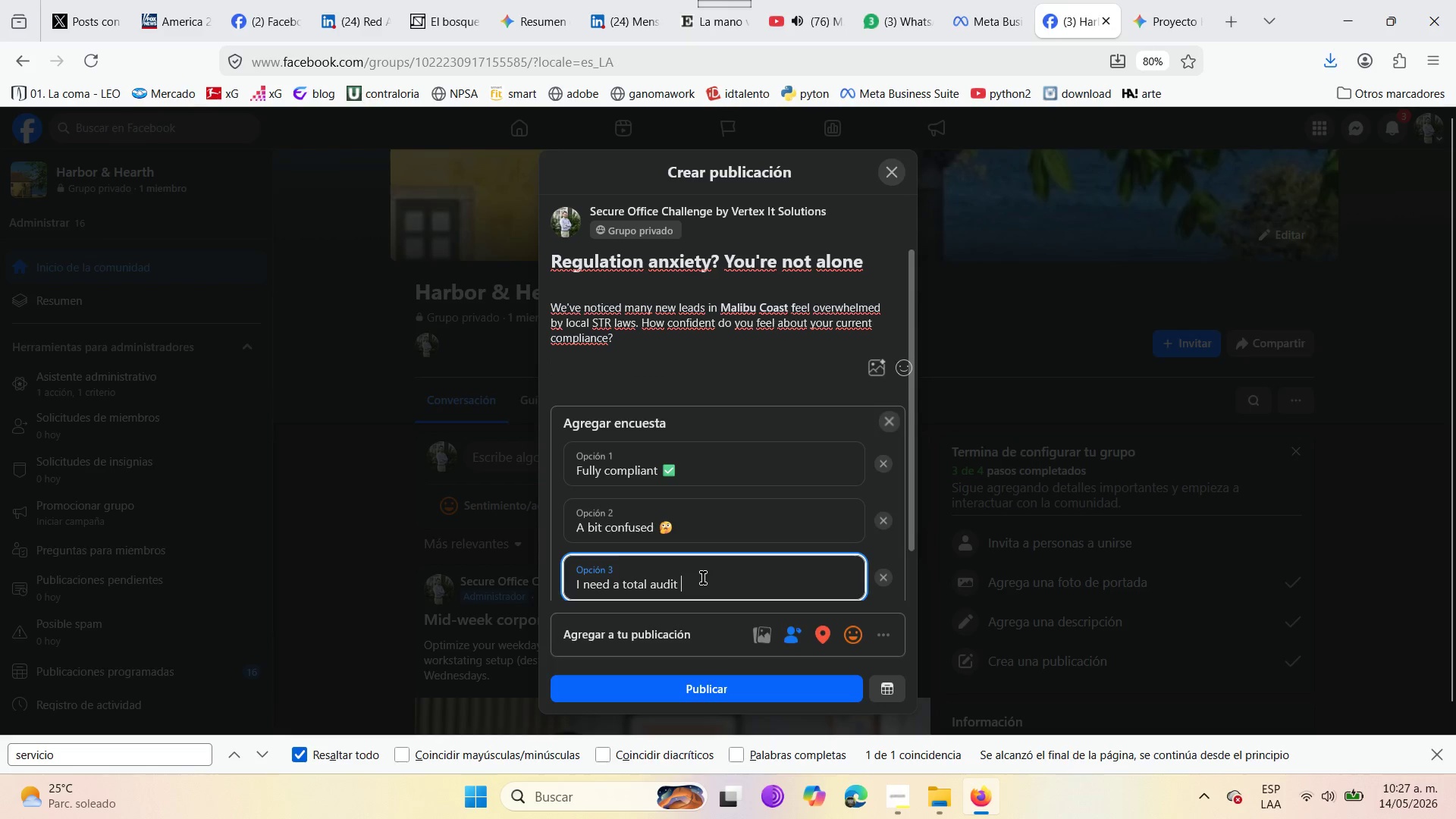 
key(Control+V)
 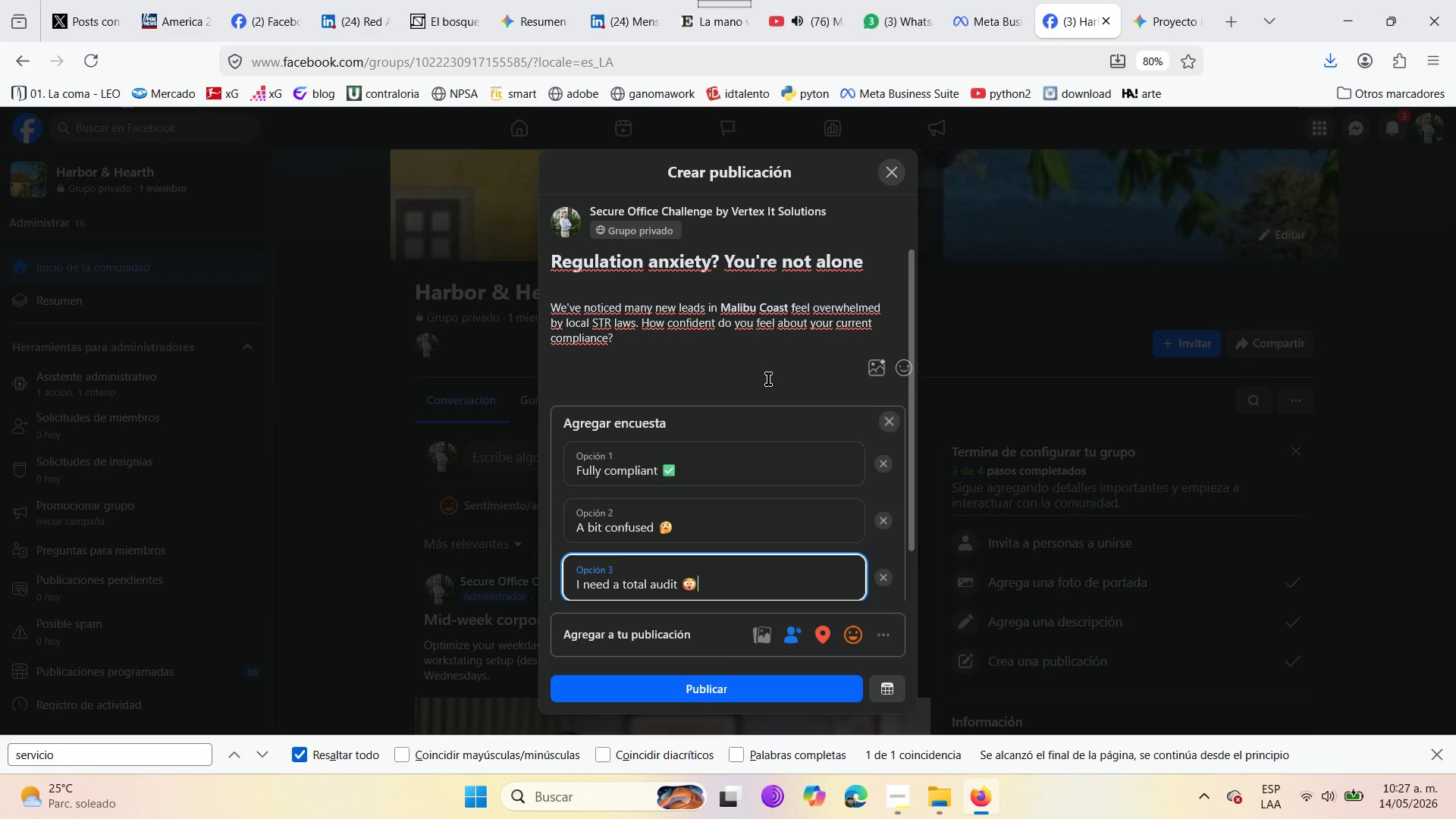 
wait(12.09)
 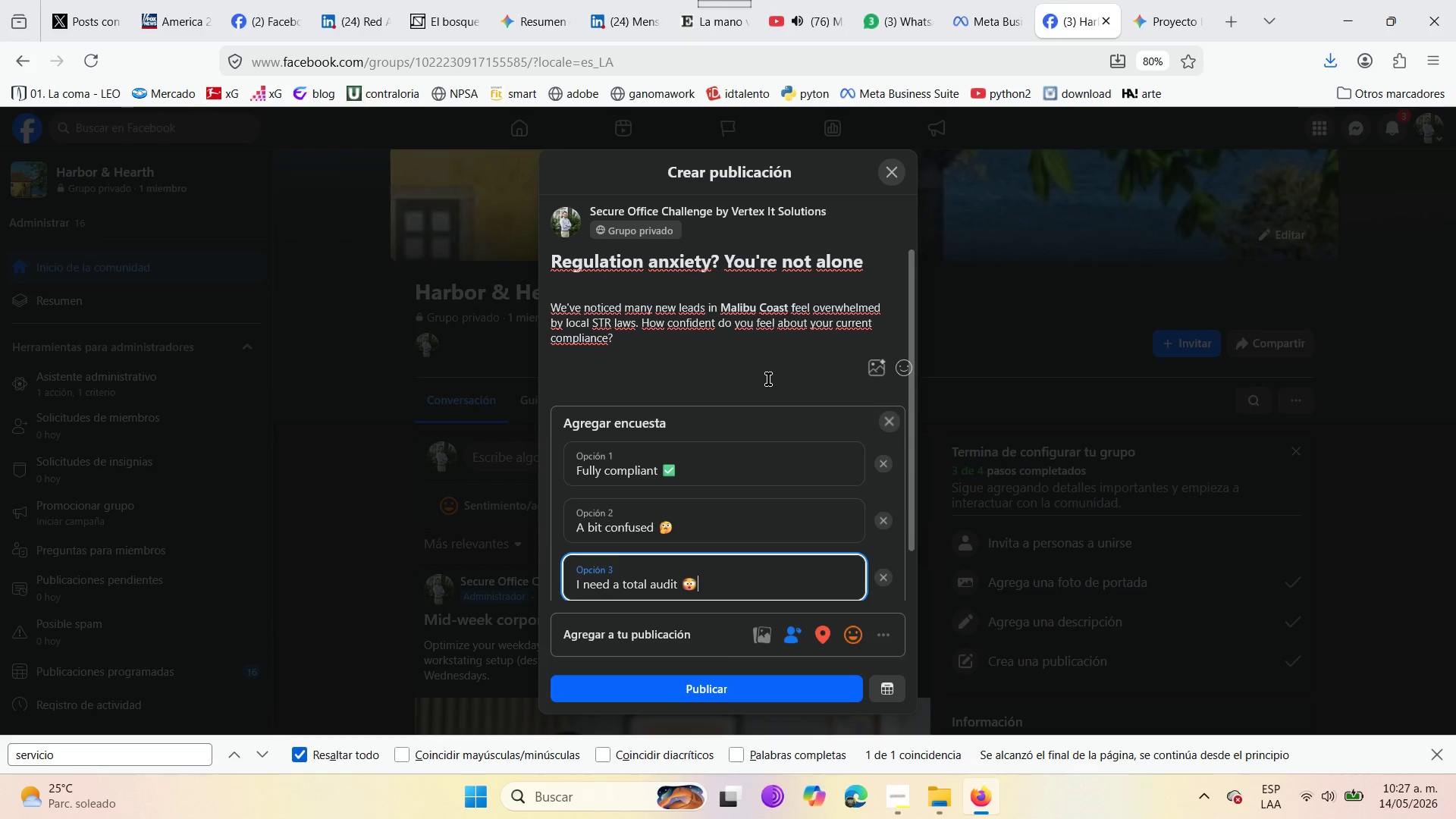 
left_click([885, 682])
 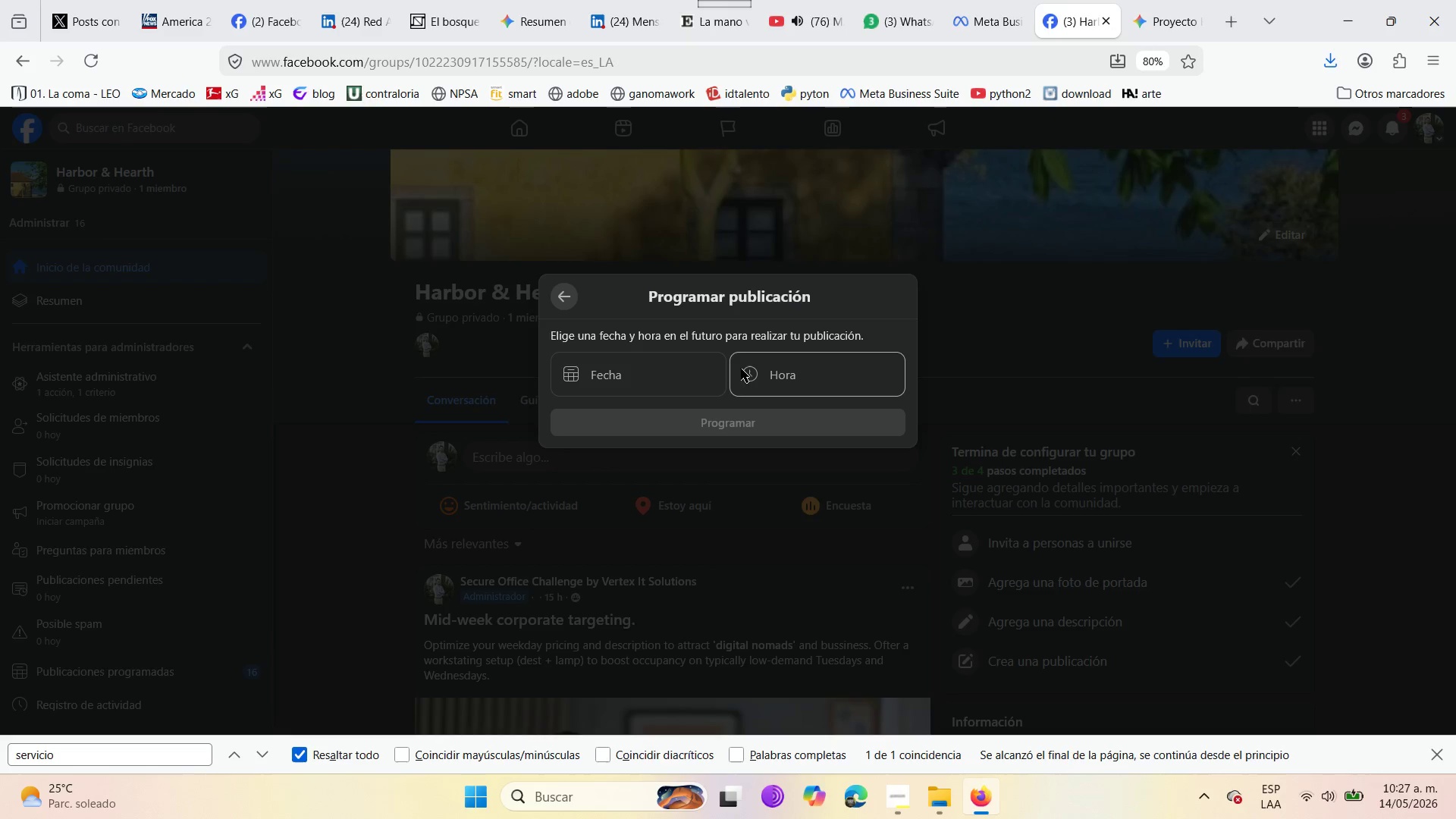 
left_click([716, 367])
 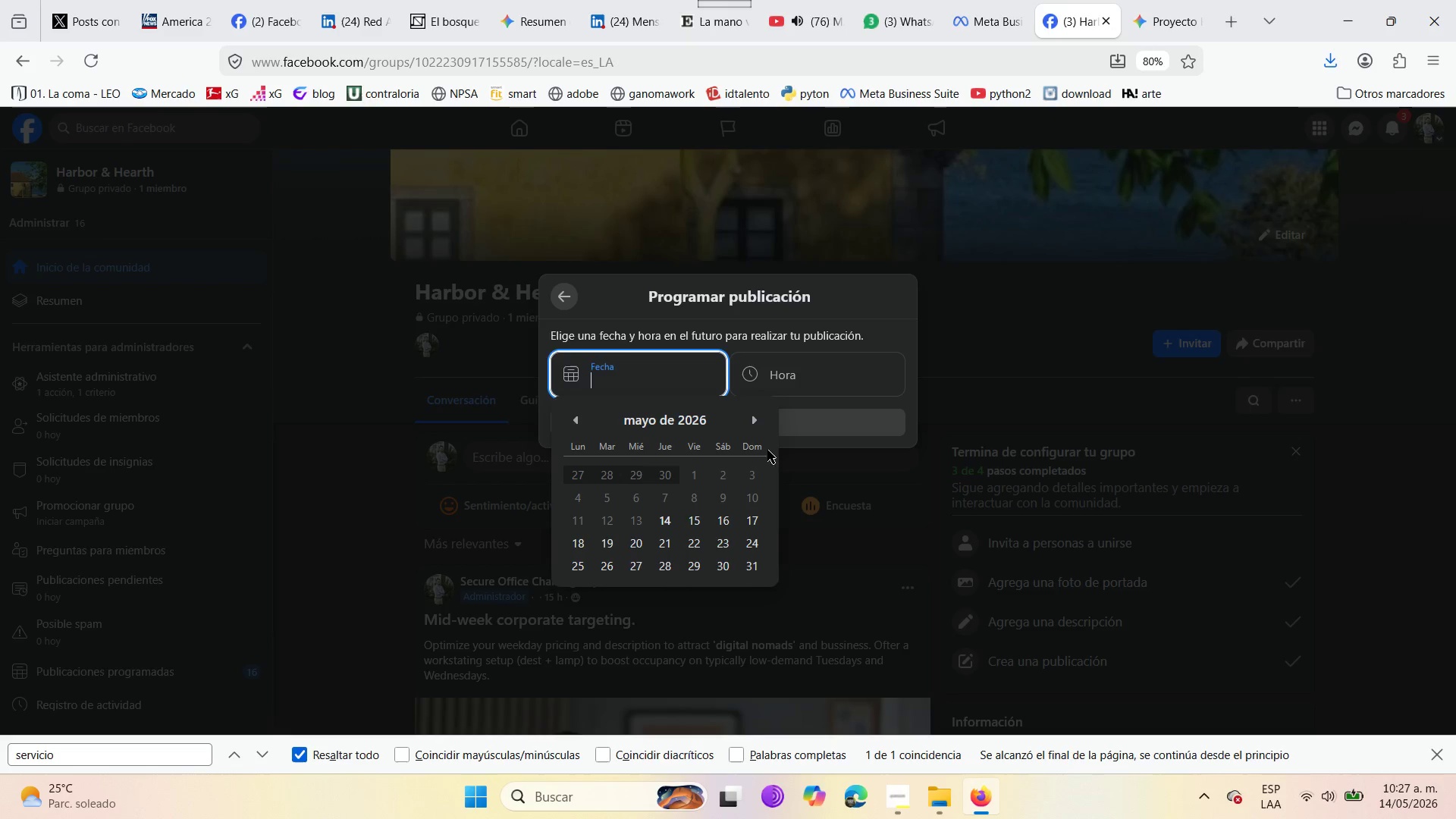 
left_click([752, 428])
 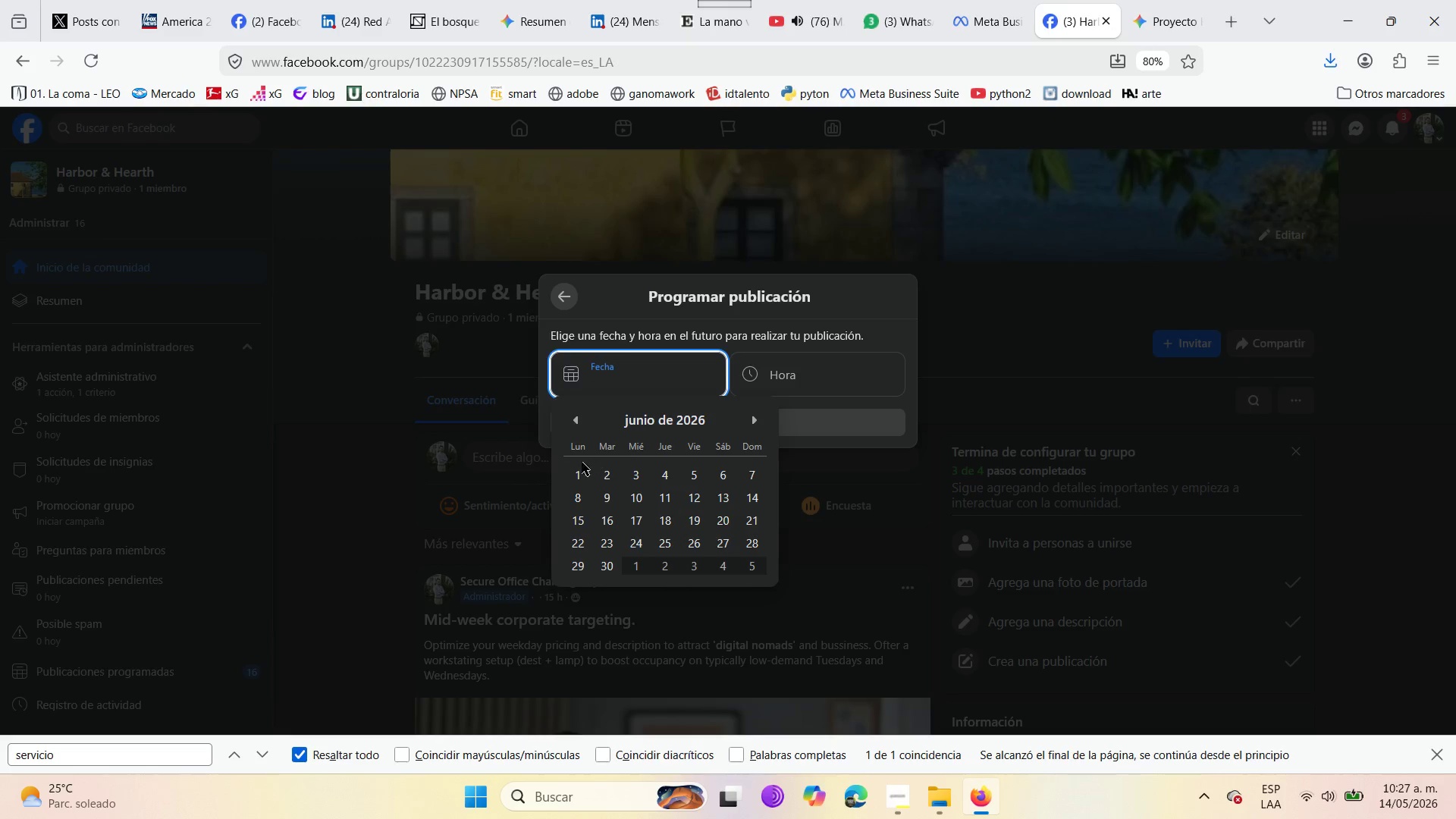 
left_click([577, 471])
 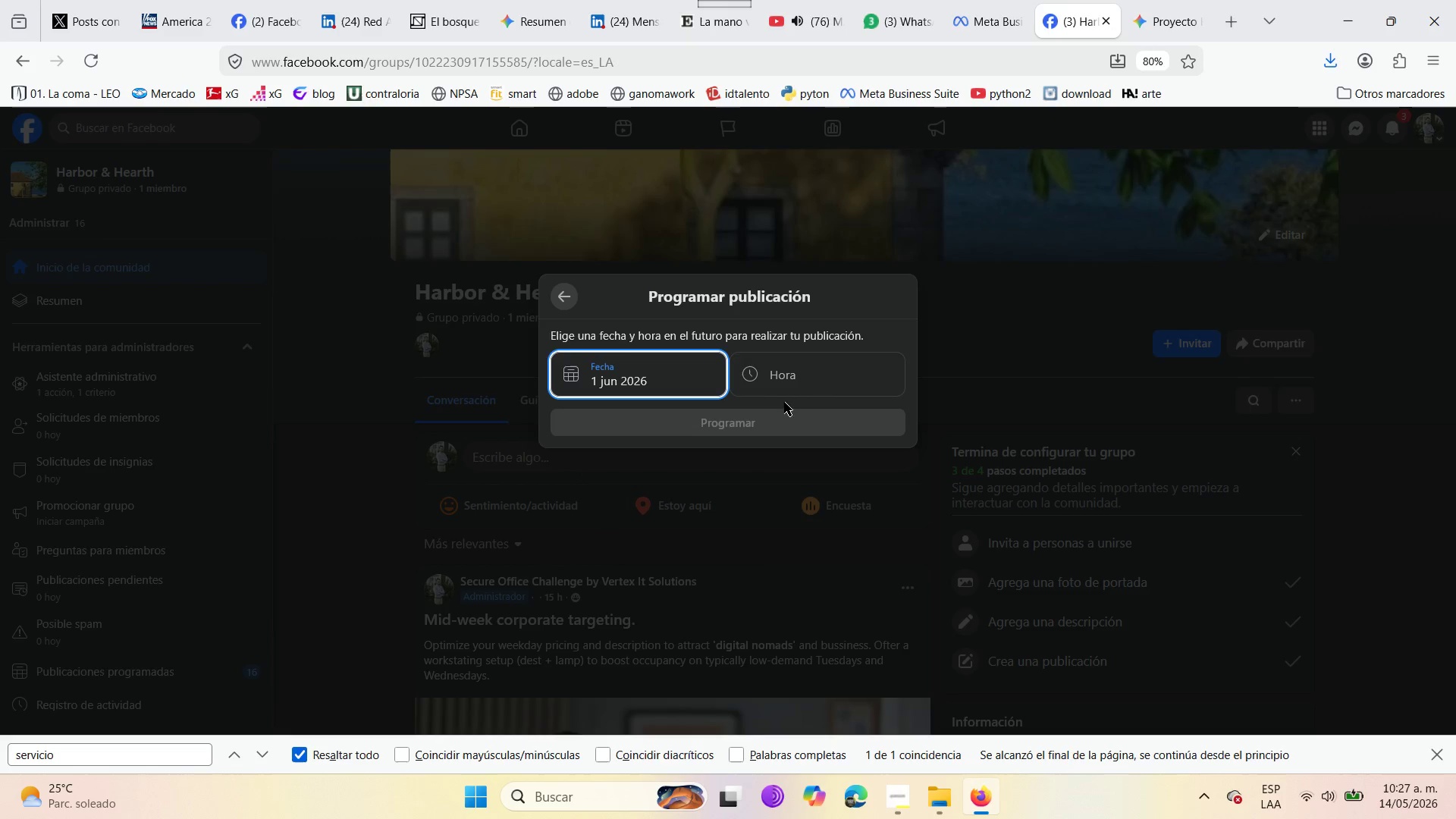 
left_click([797, 379])
 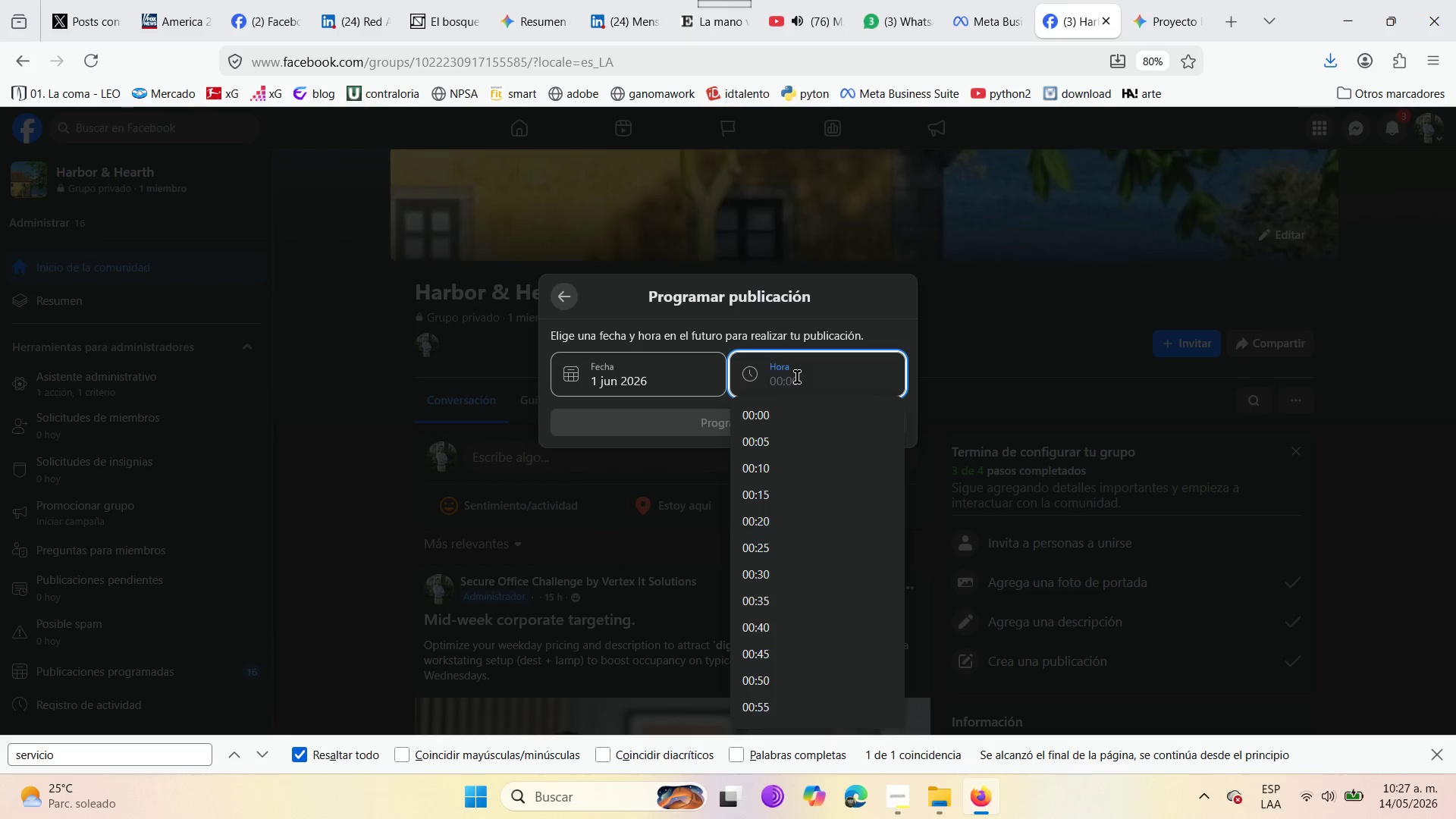 
type(10>00)
 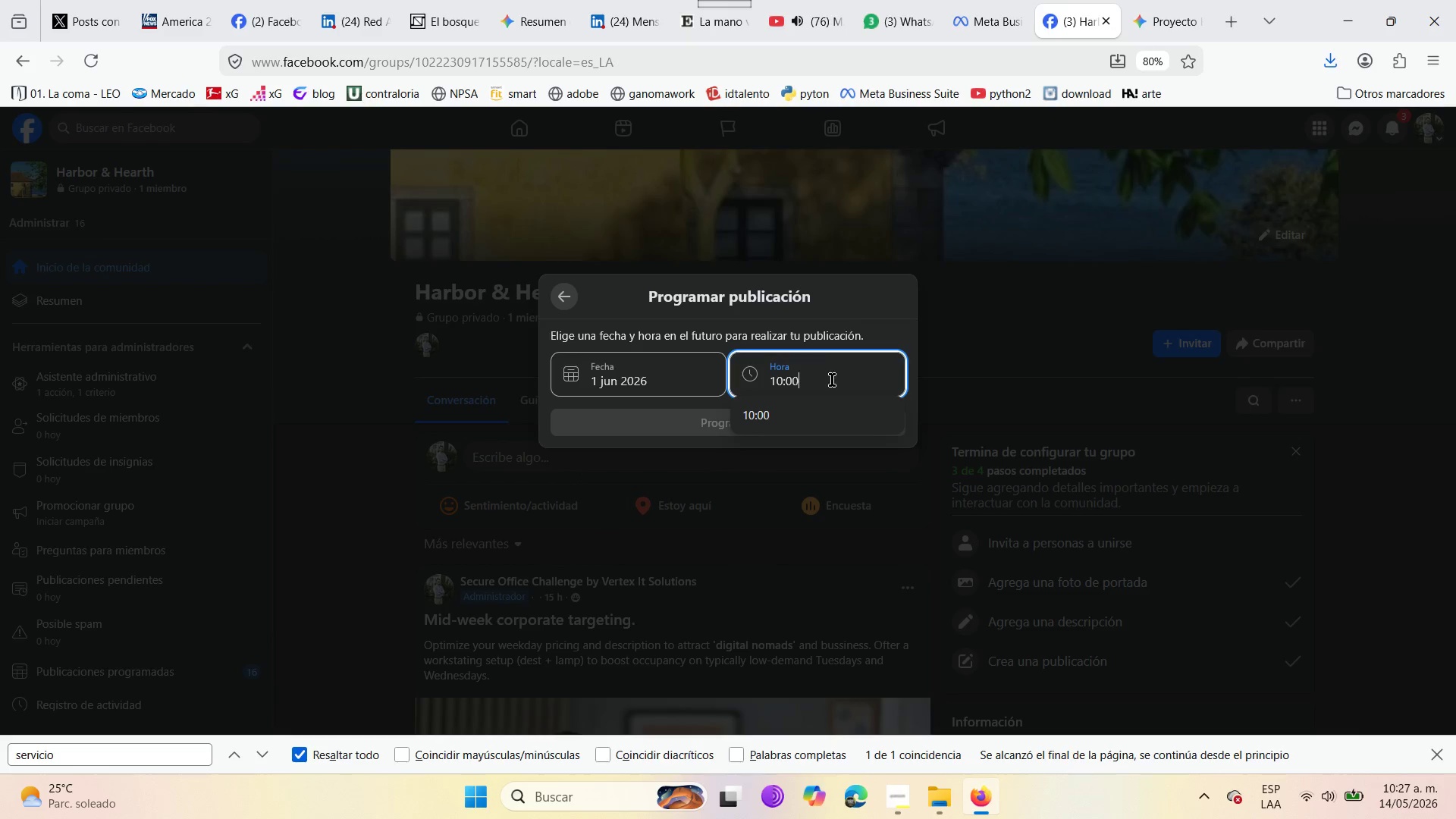 
left_click([817, 408])
 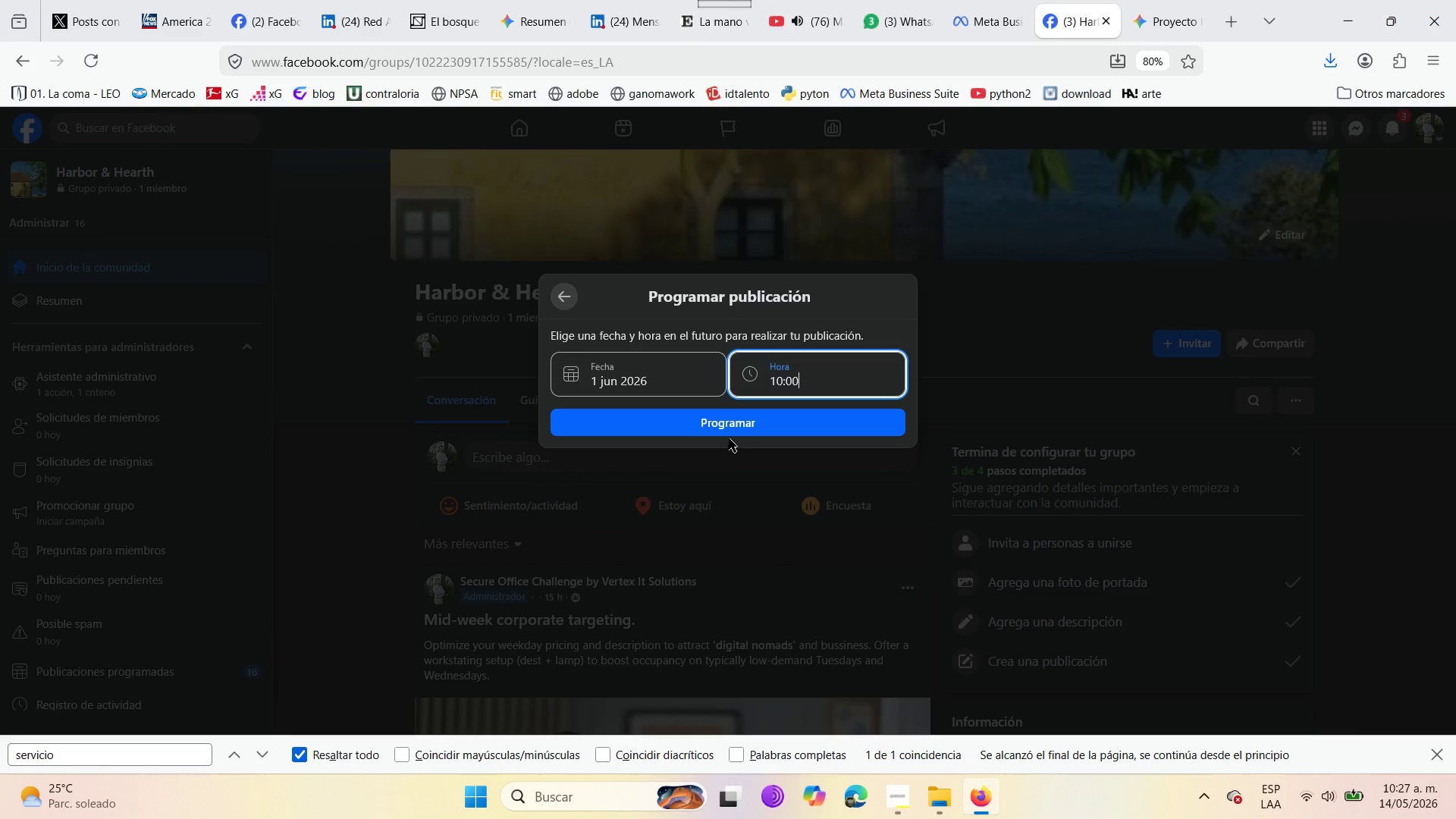 
left_click([729, 431])
 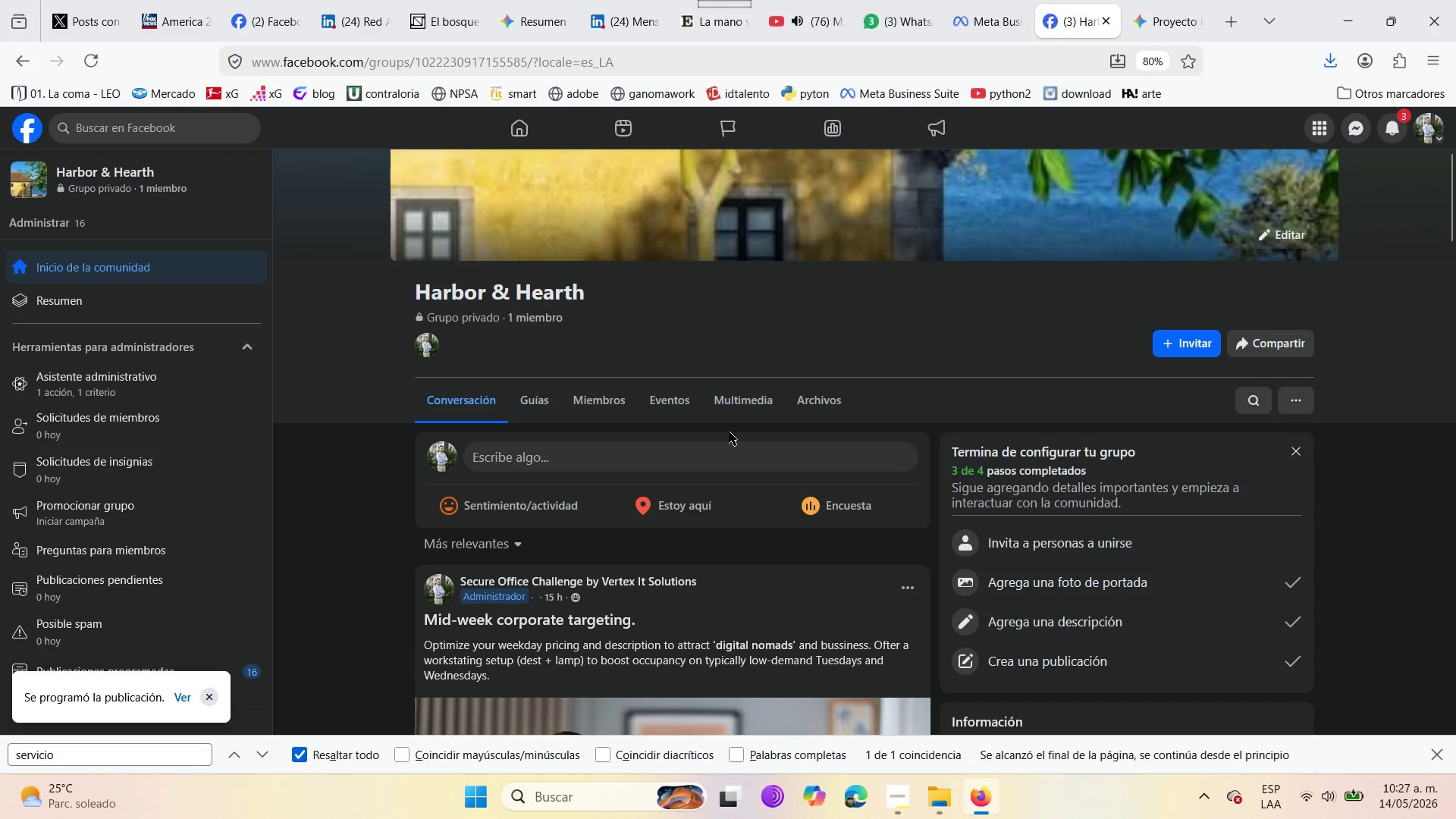 
wait(10.84)
 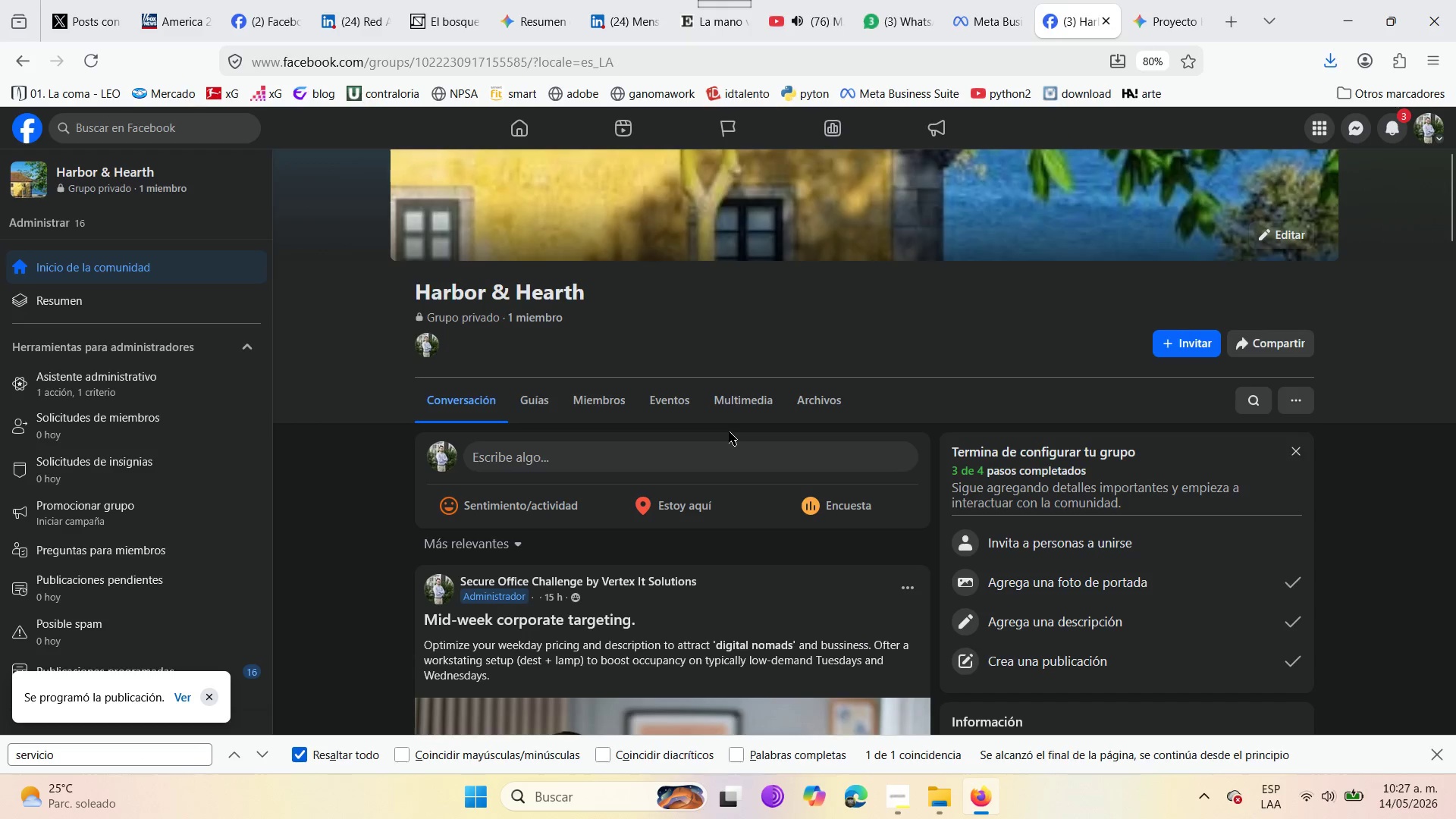 
left_click([570, 447])